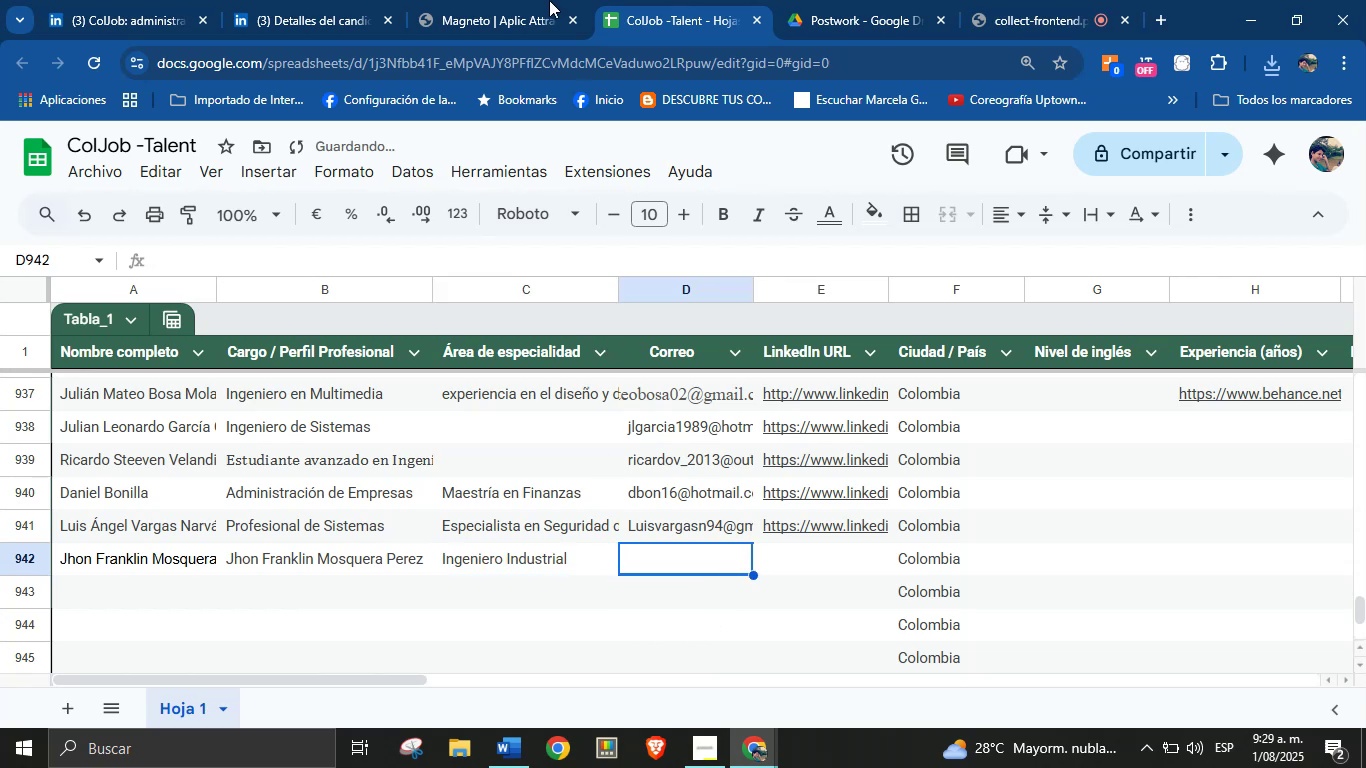 
left_click([543, 0])
 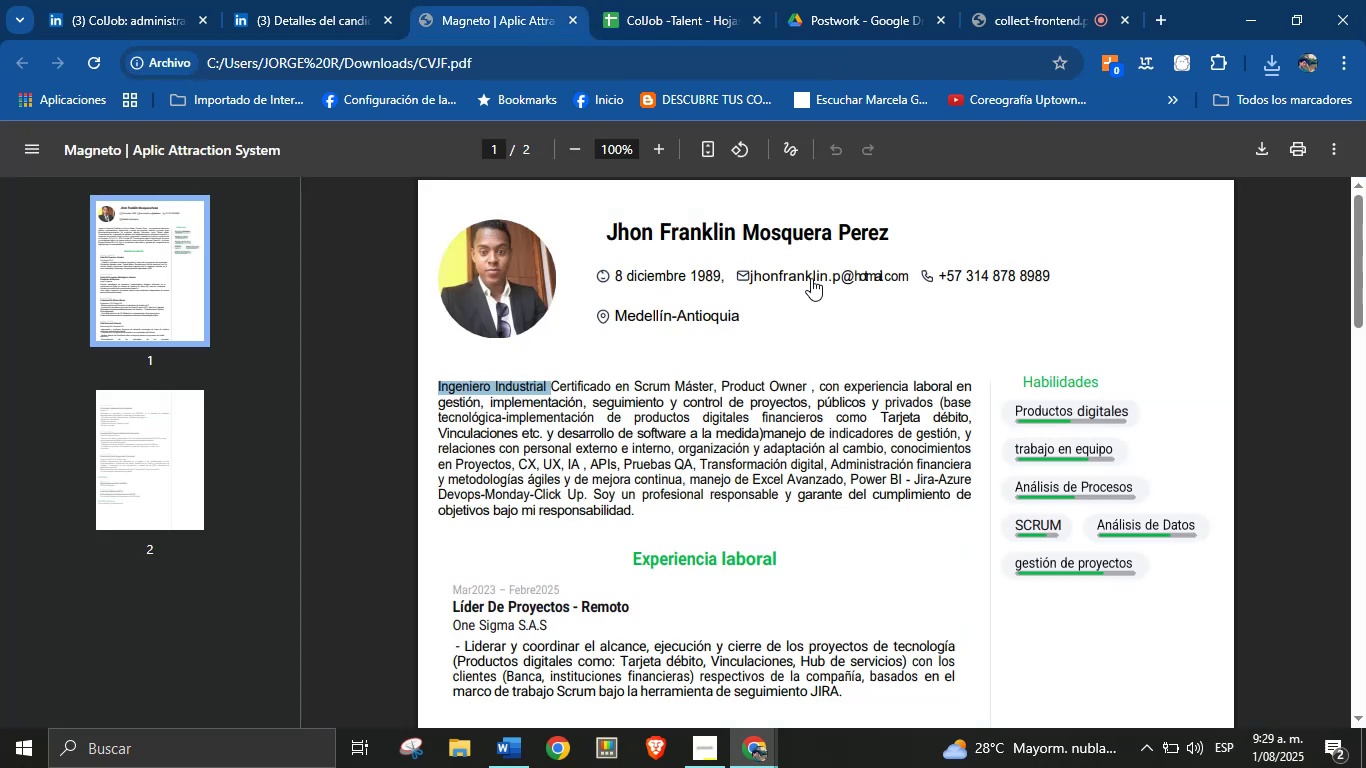 
right_click([826, 273])
 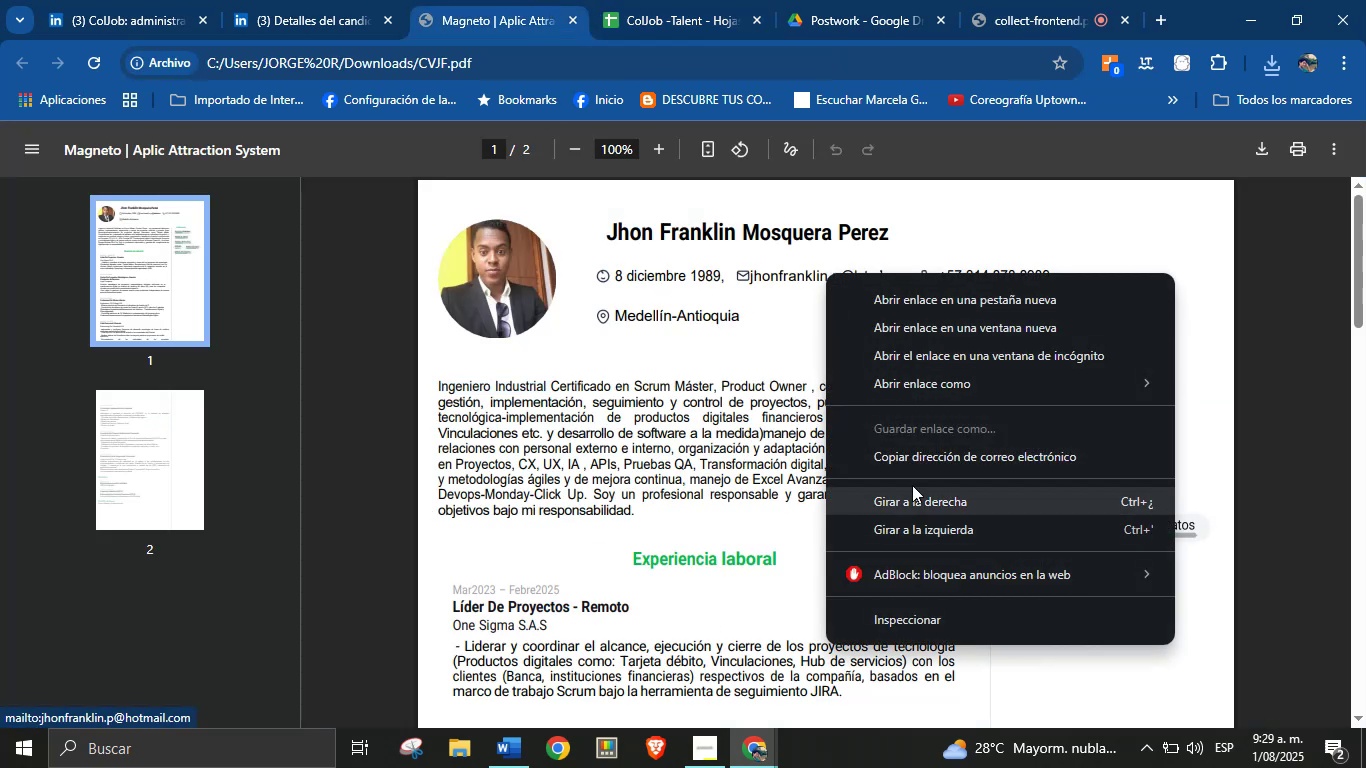 
left_click([921, 468])
 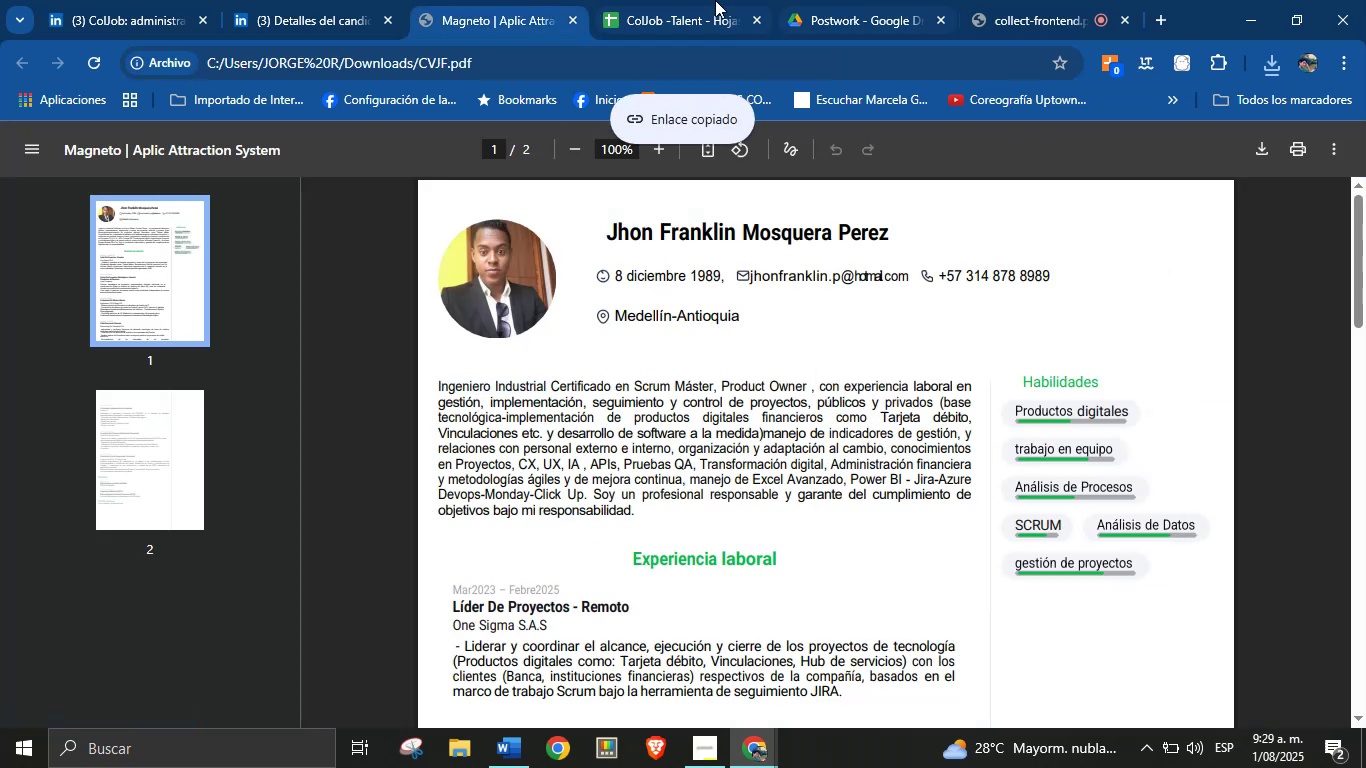 
left_click([691, 0])
 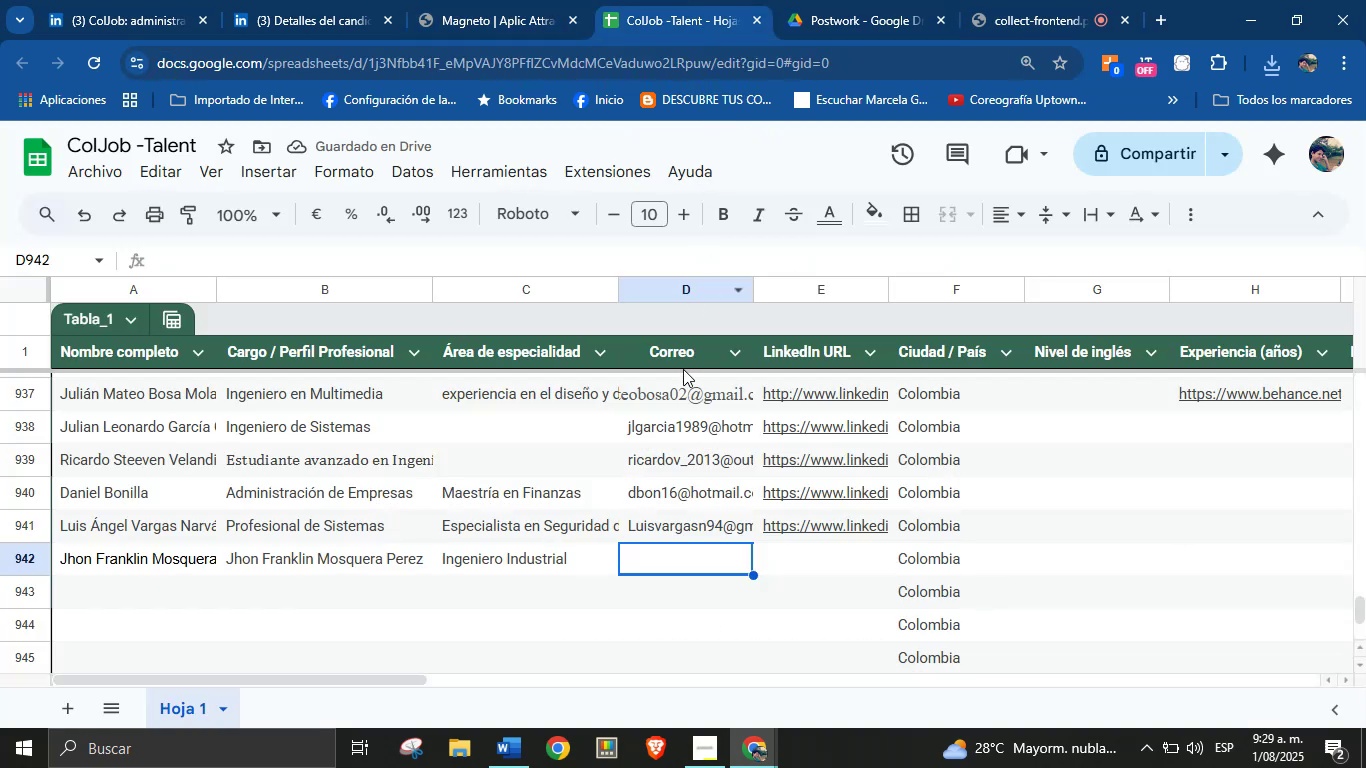 
key(Control+V)
 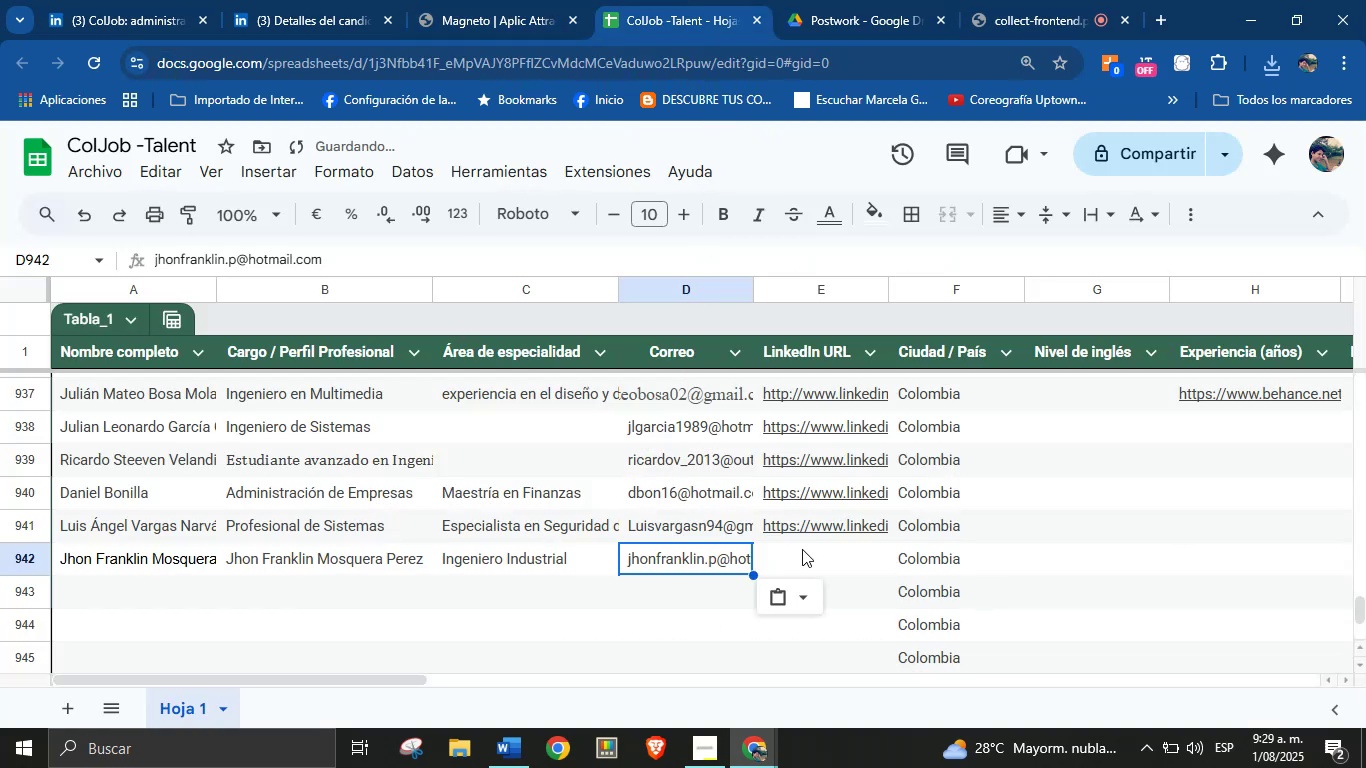 
left_click([804, 550])
 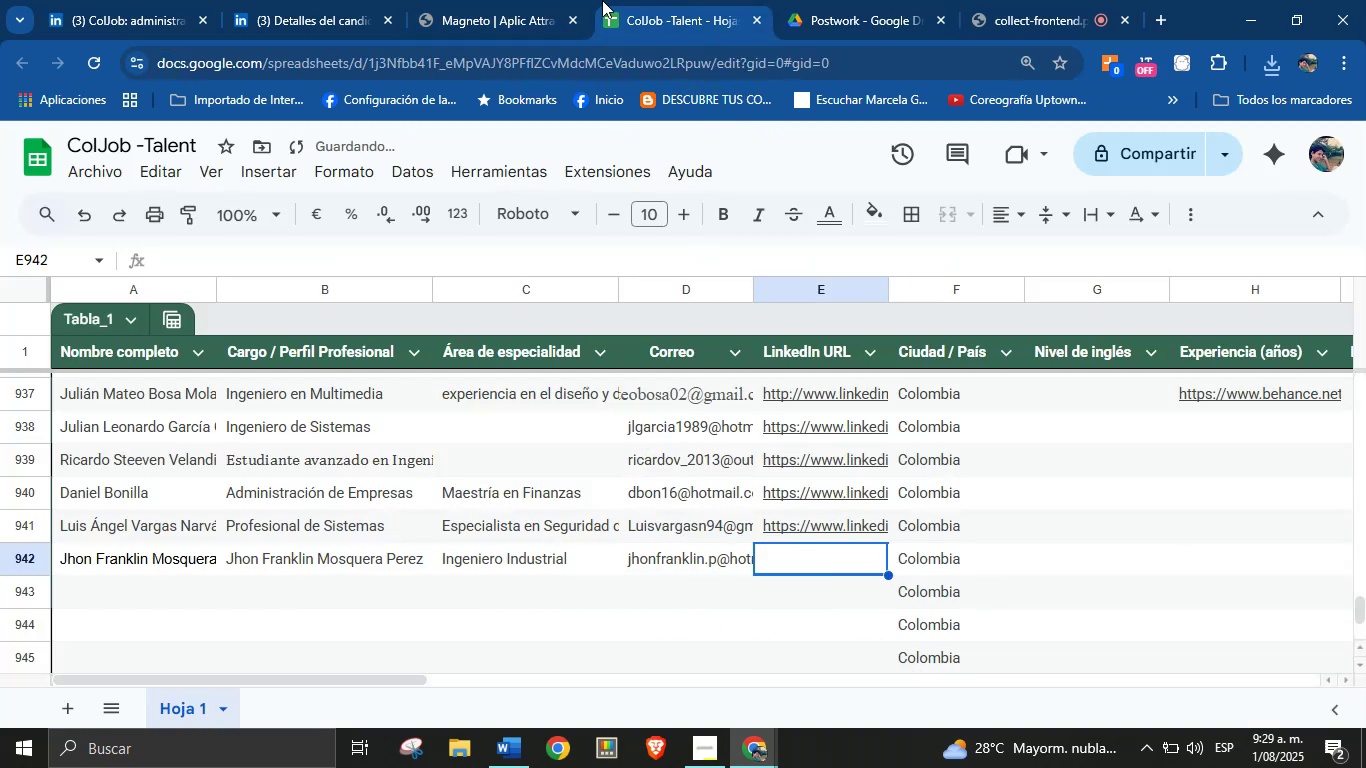 
left_click([549, 0])
 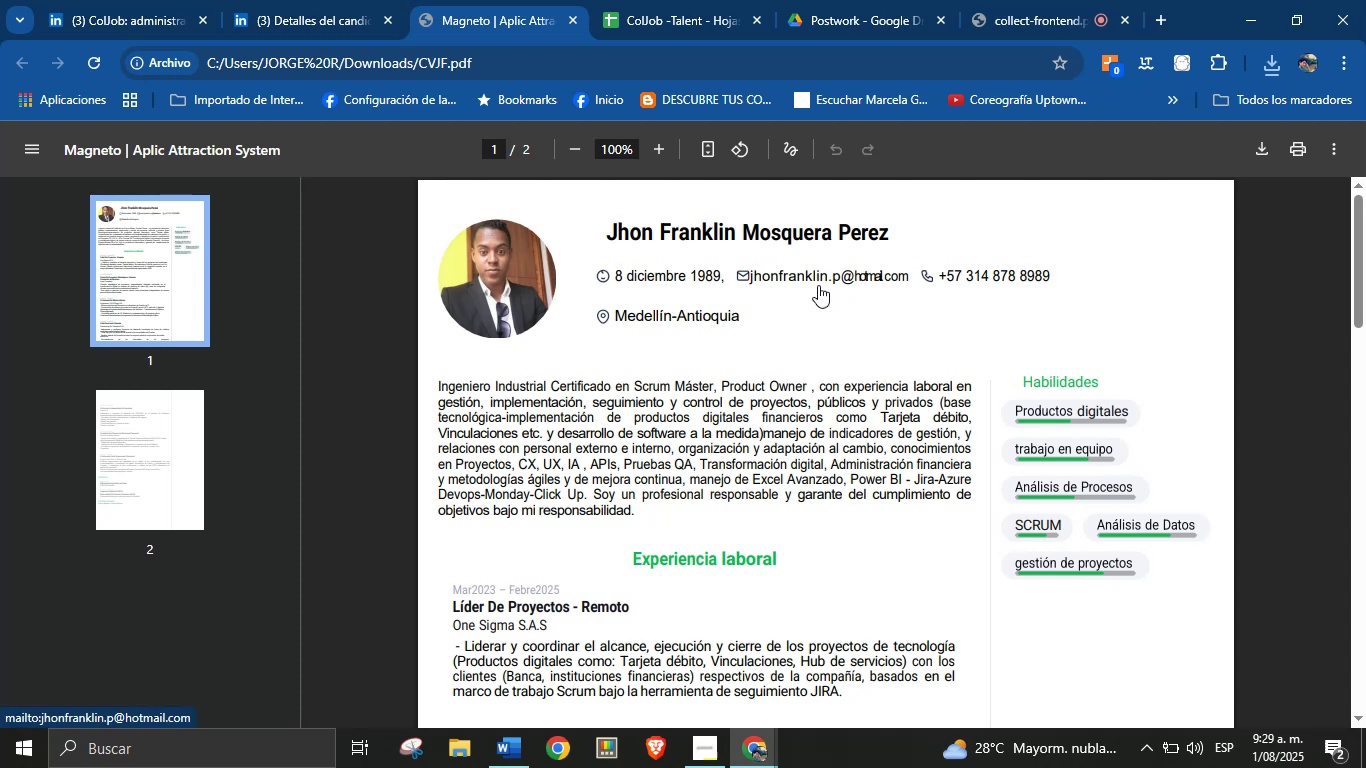 
left_click([313, 0])
 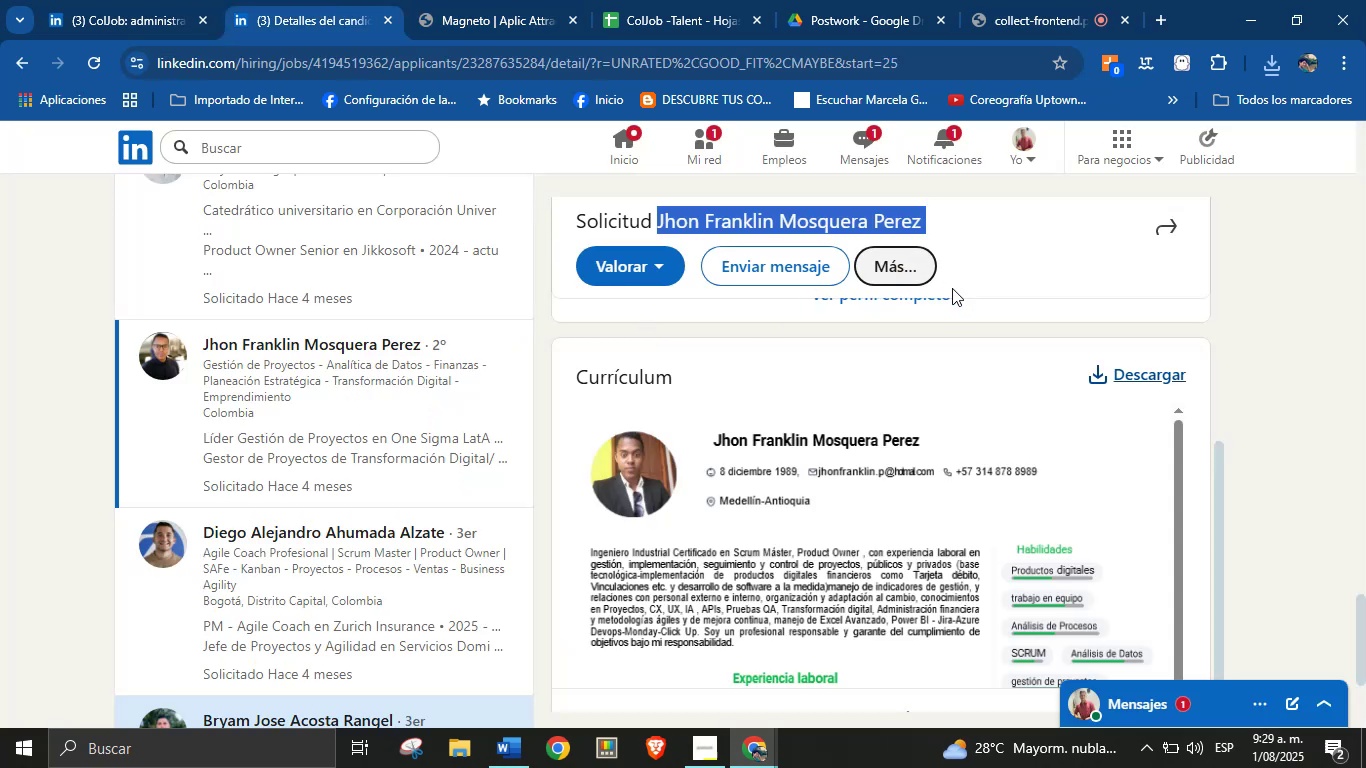 
left_click([887, 271])
 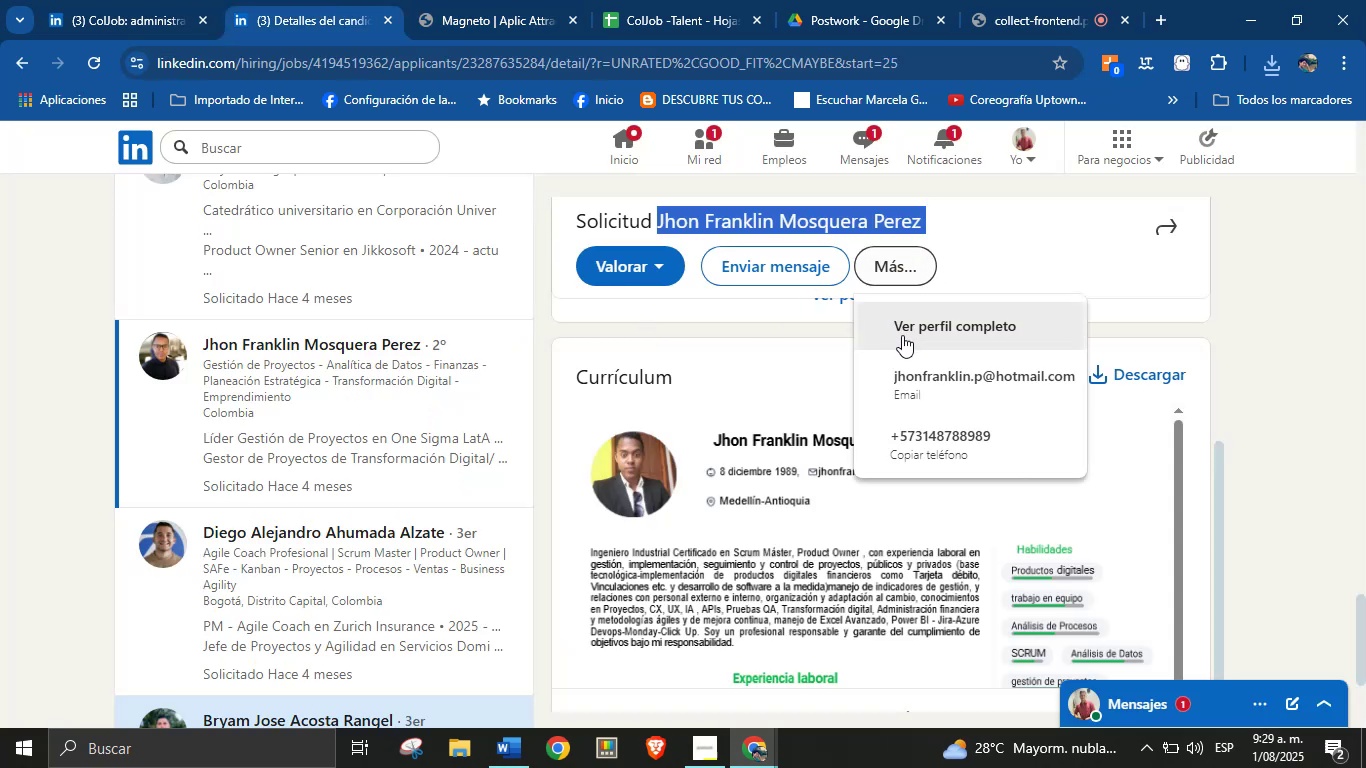 
right_click([904, 335])
 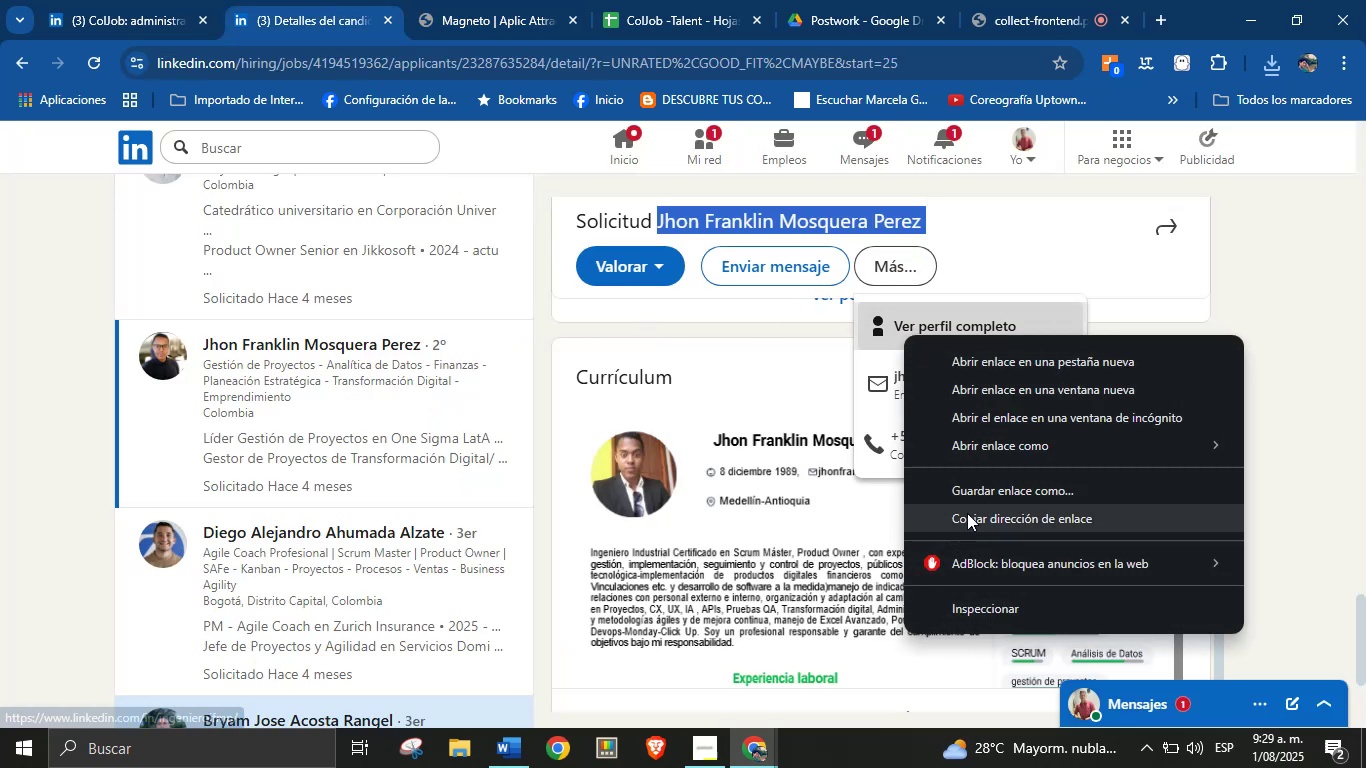 
left_click([967, 513])
 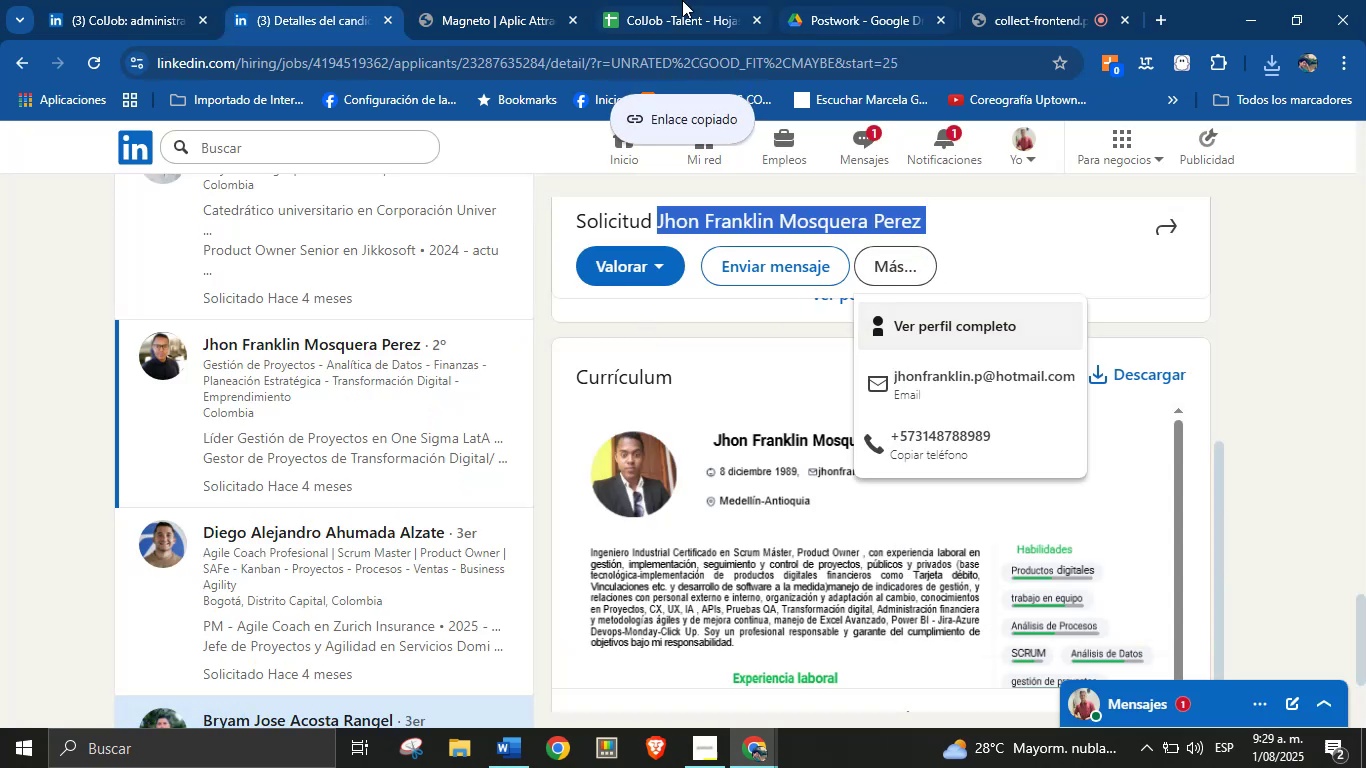 
left_click([682, 0])
 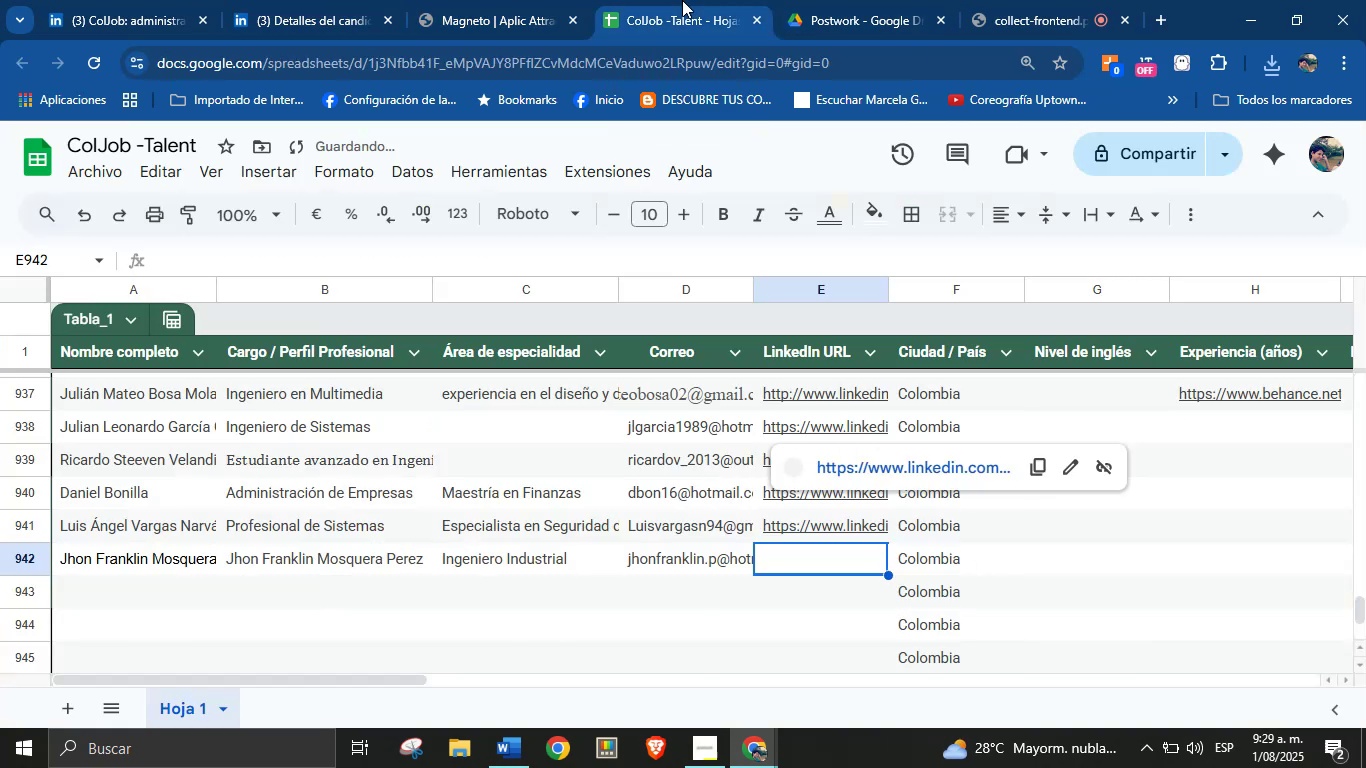 
key(Control+V)
 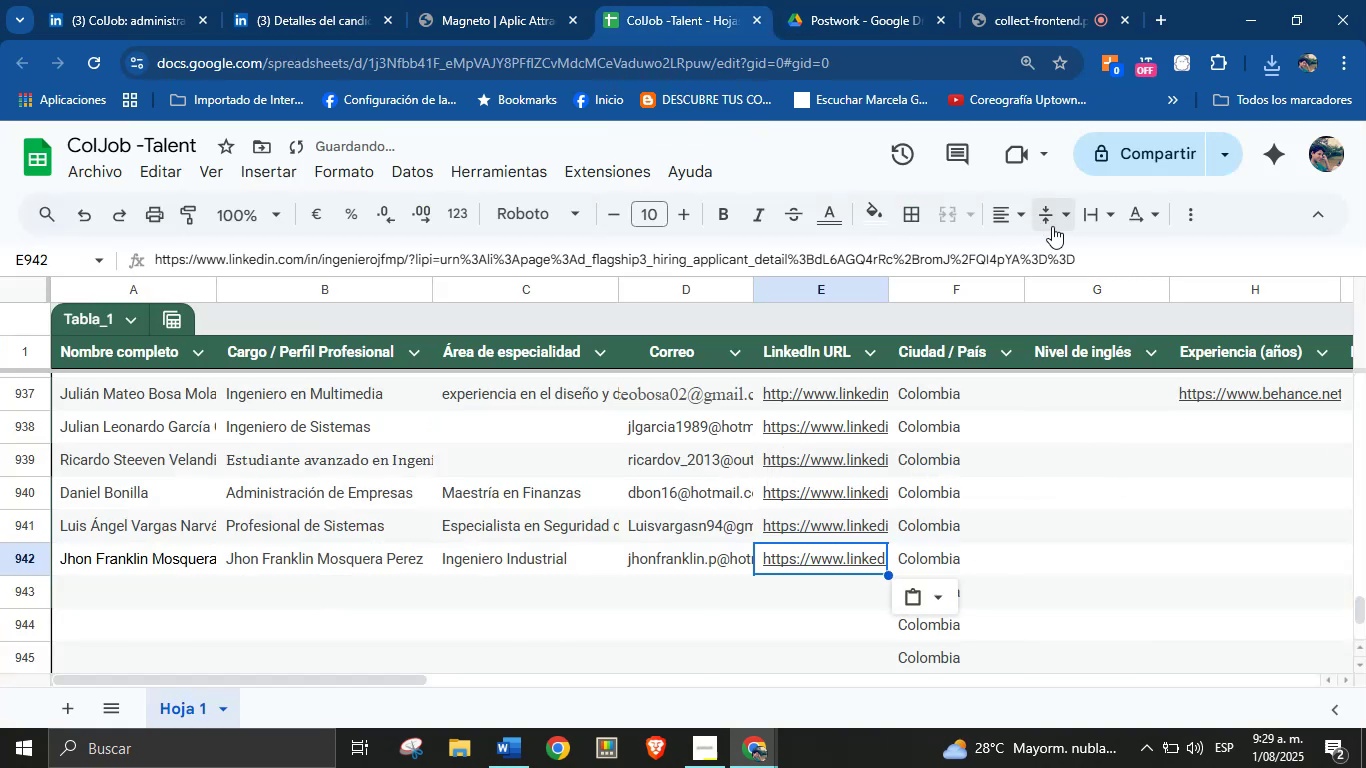 
left_click_drag(start_coordinate=[1087, 260], to_coordinate=[417, 269])
 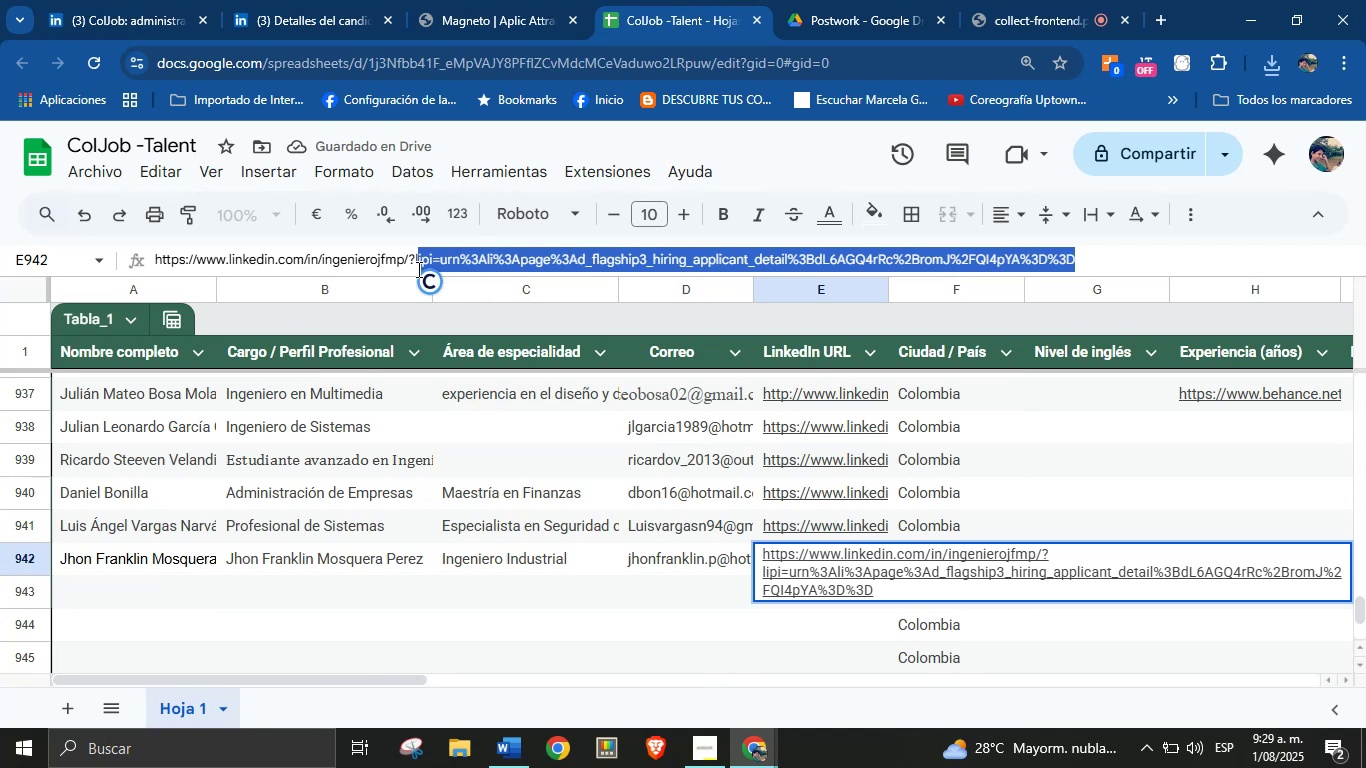 
key(Backspace)
 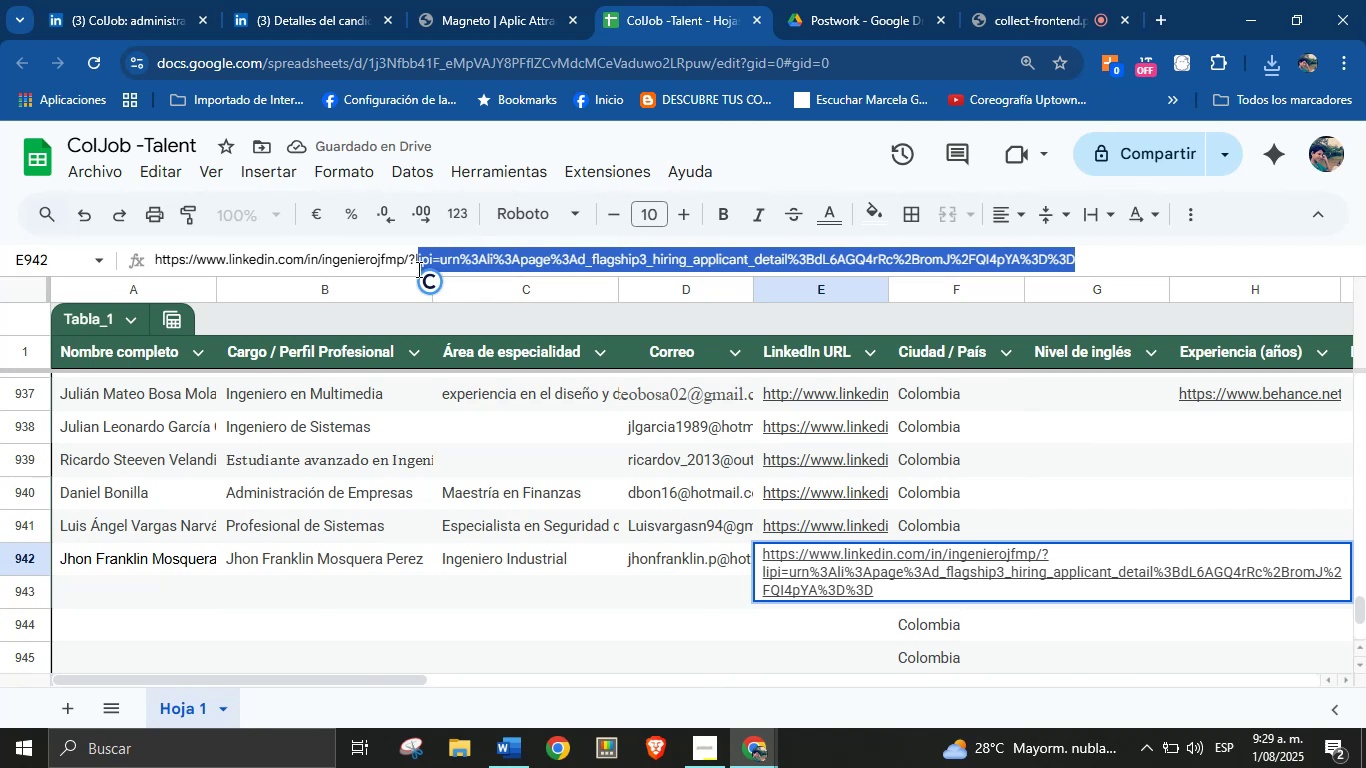 
key(Backspace)
 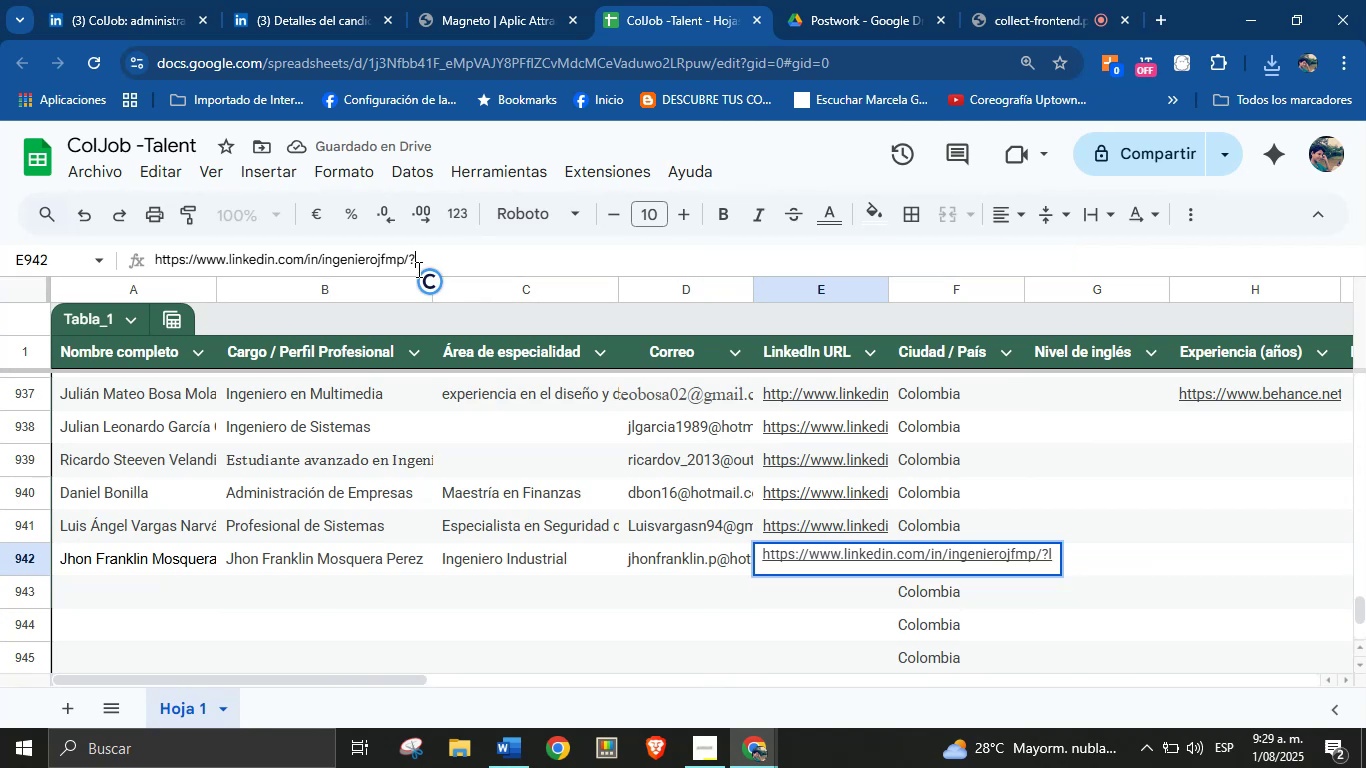 
key(Enter)
 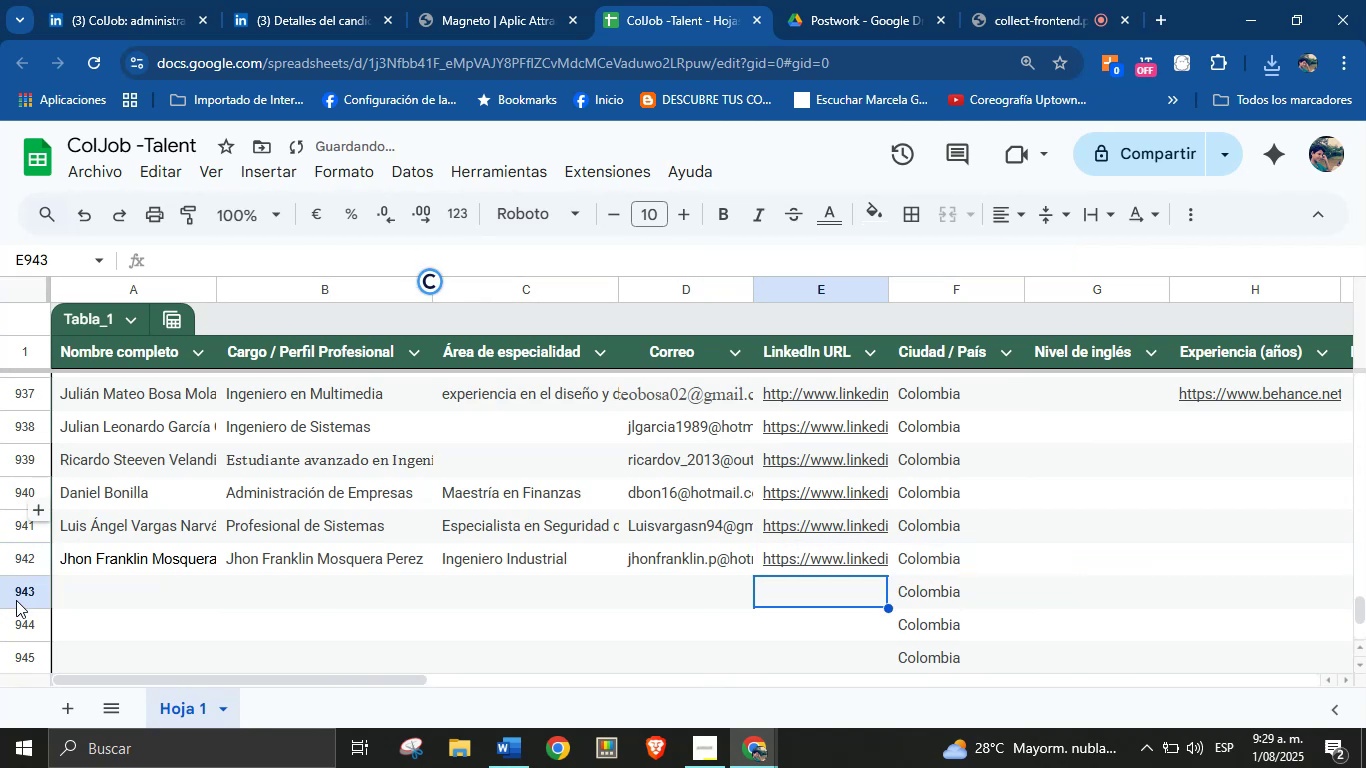 
left_click([111, 593])
 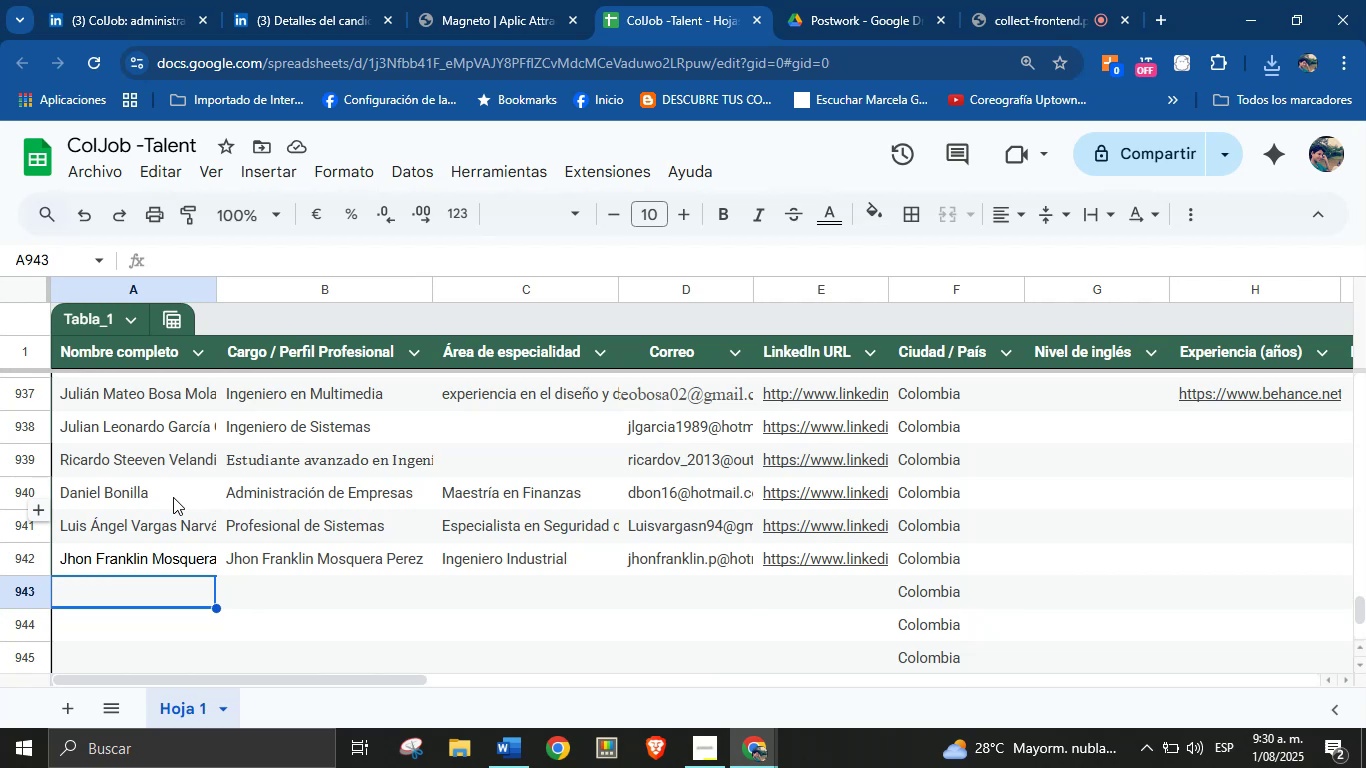 
wait(15.64)
 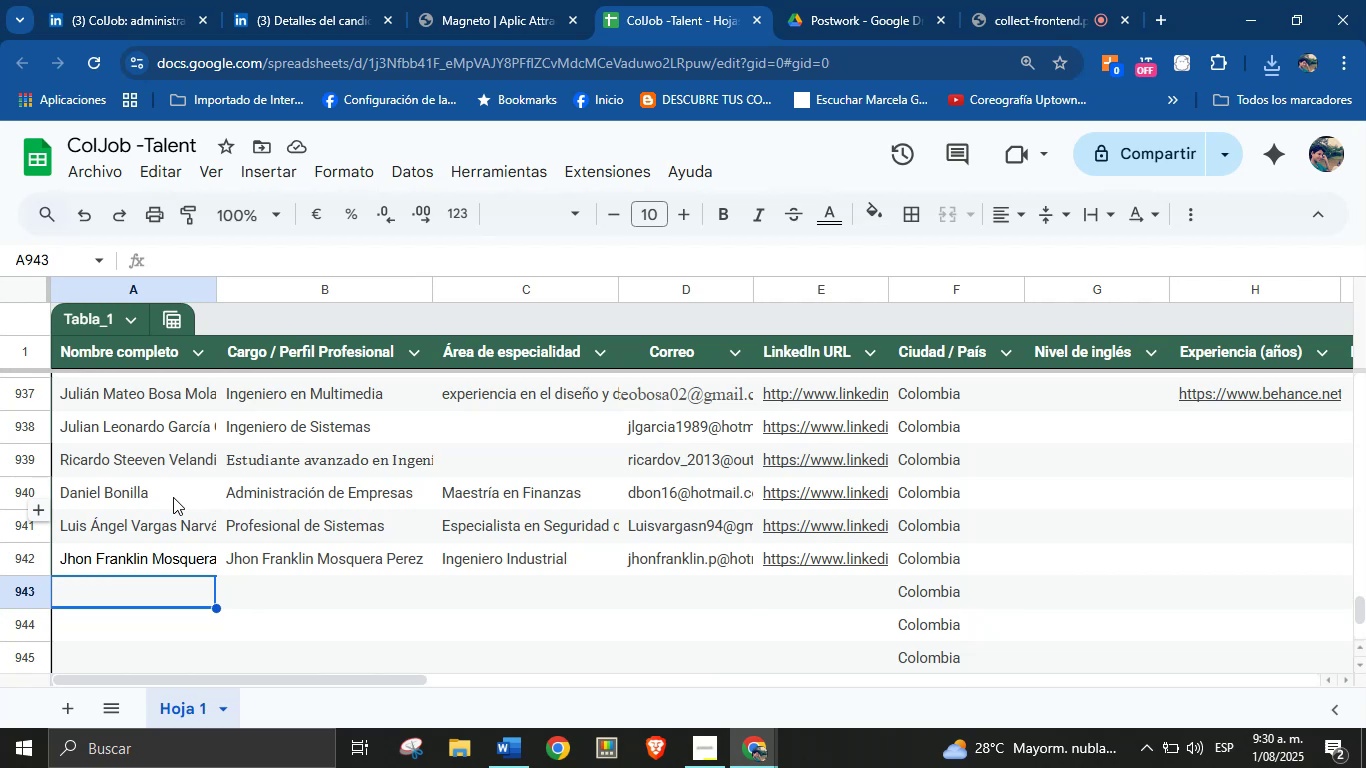 
left_click([469, 0])
 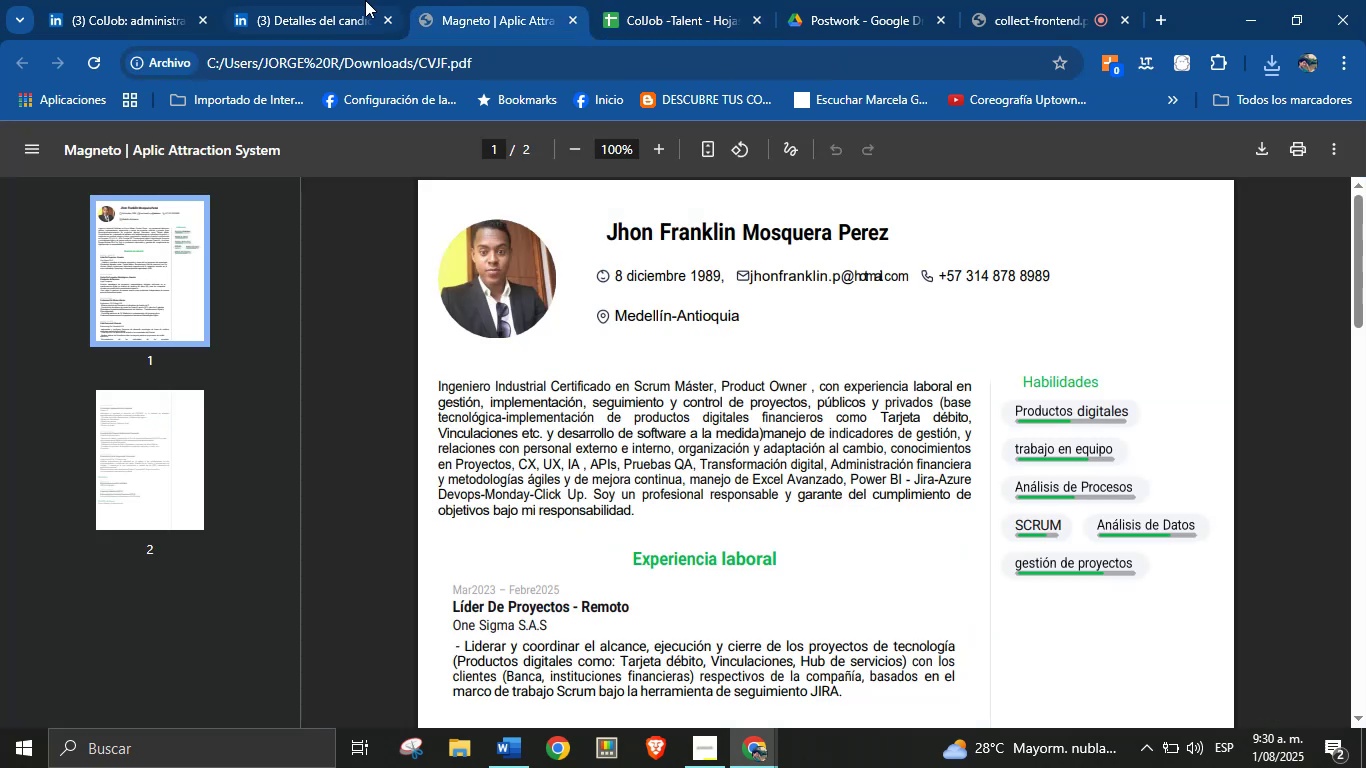 
left_click([358, 0])
 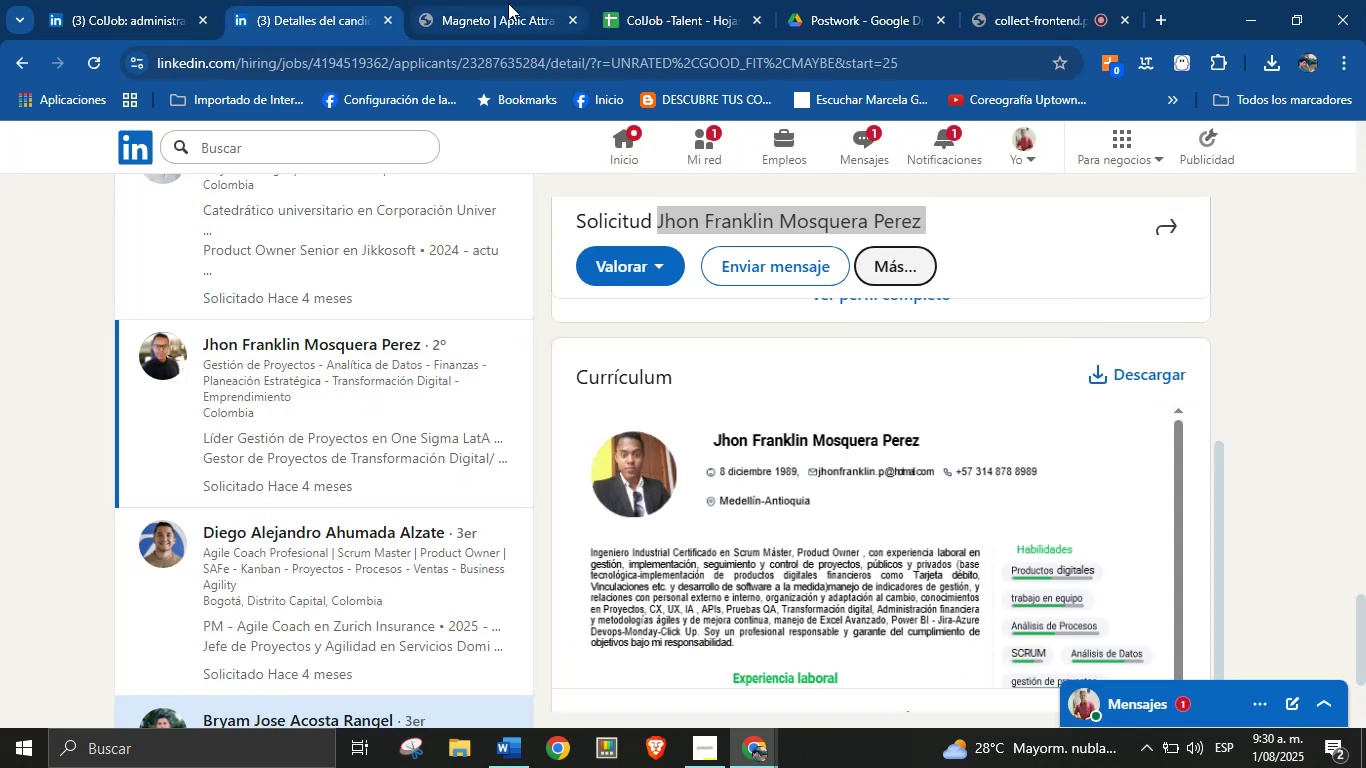 
double_click([685, 0])
 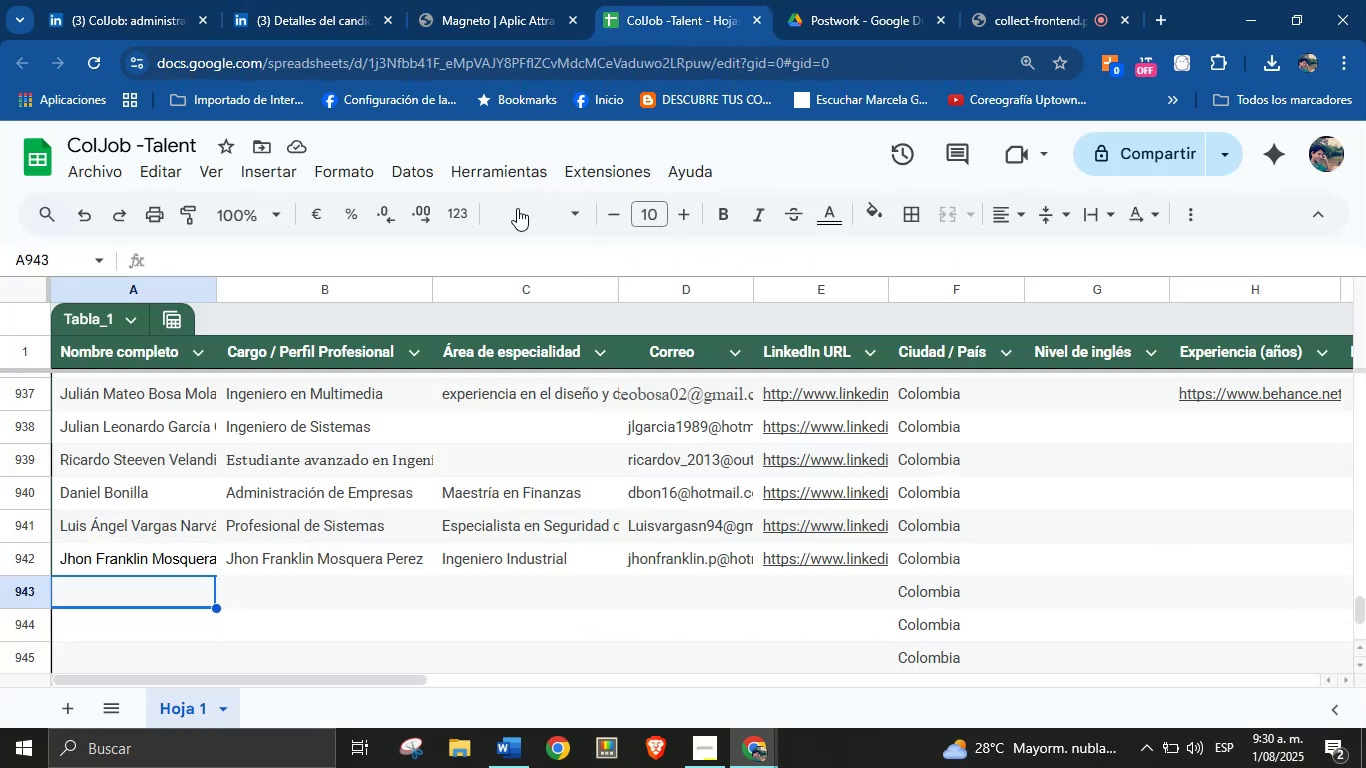 
left_click([336, 0])
 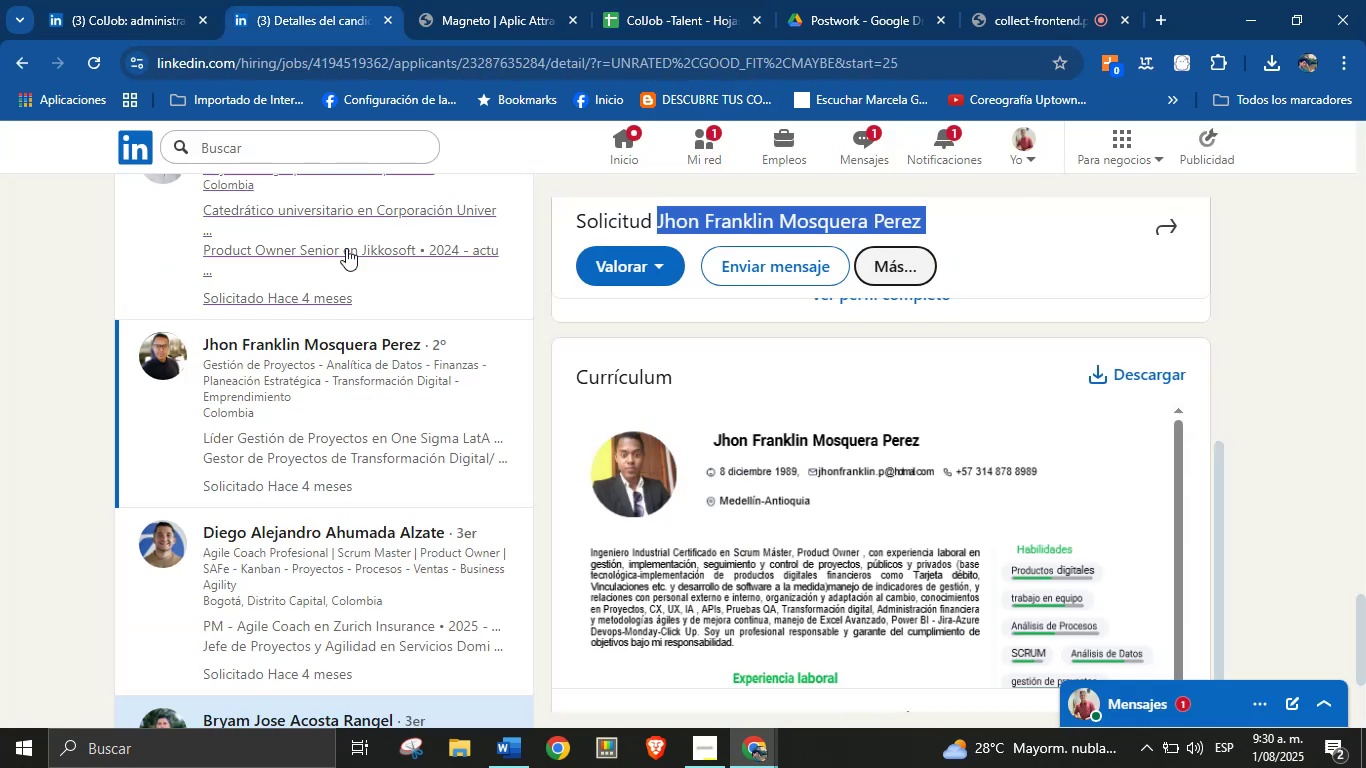 
scroll: coordinate [344, 417], scroll_direction: down, amount: 1.0
 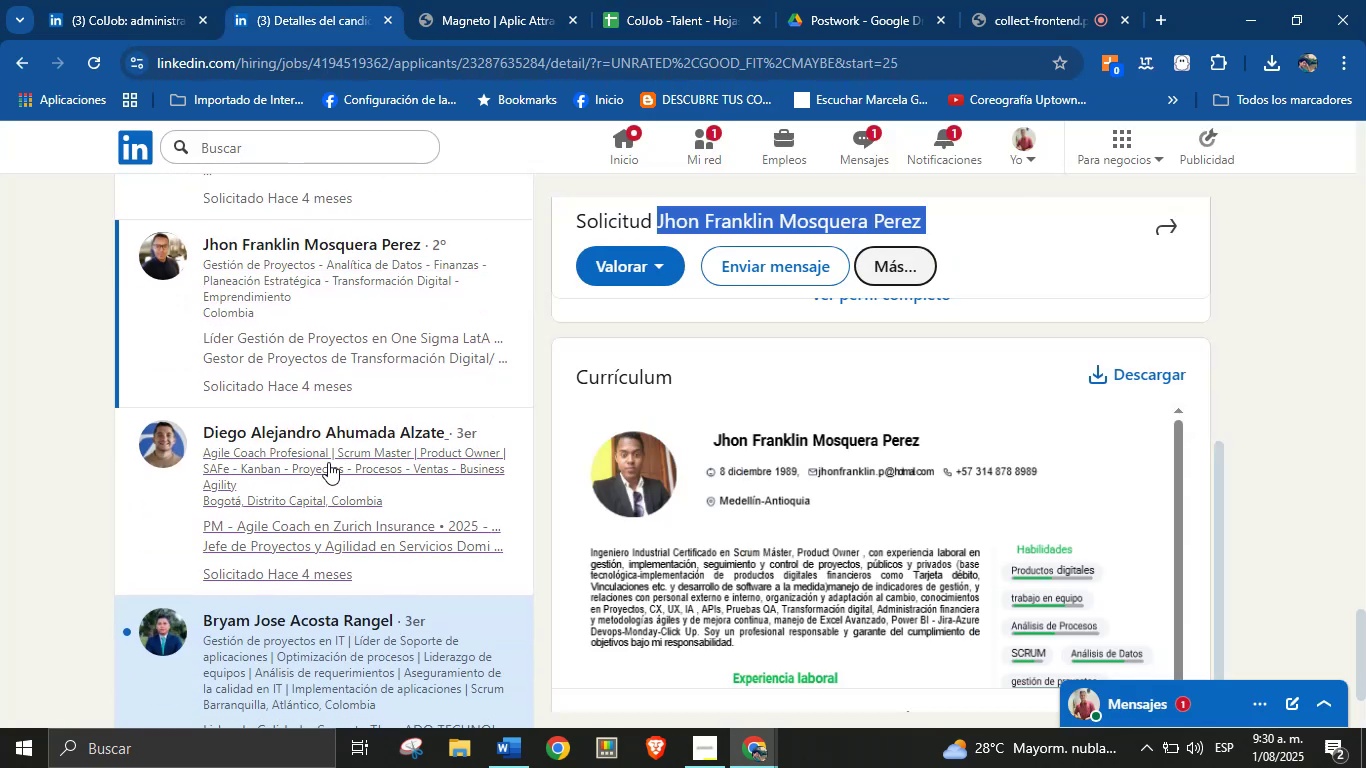 
left_click([328, 462])
 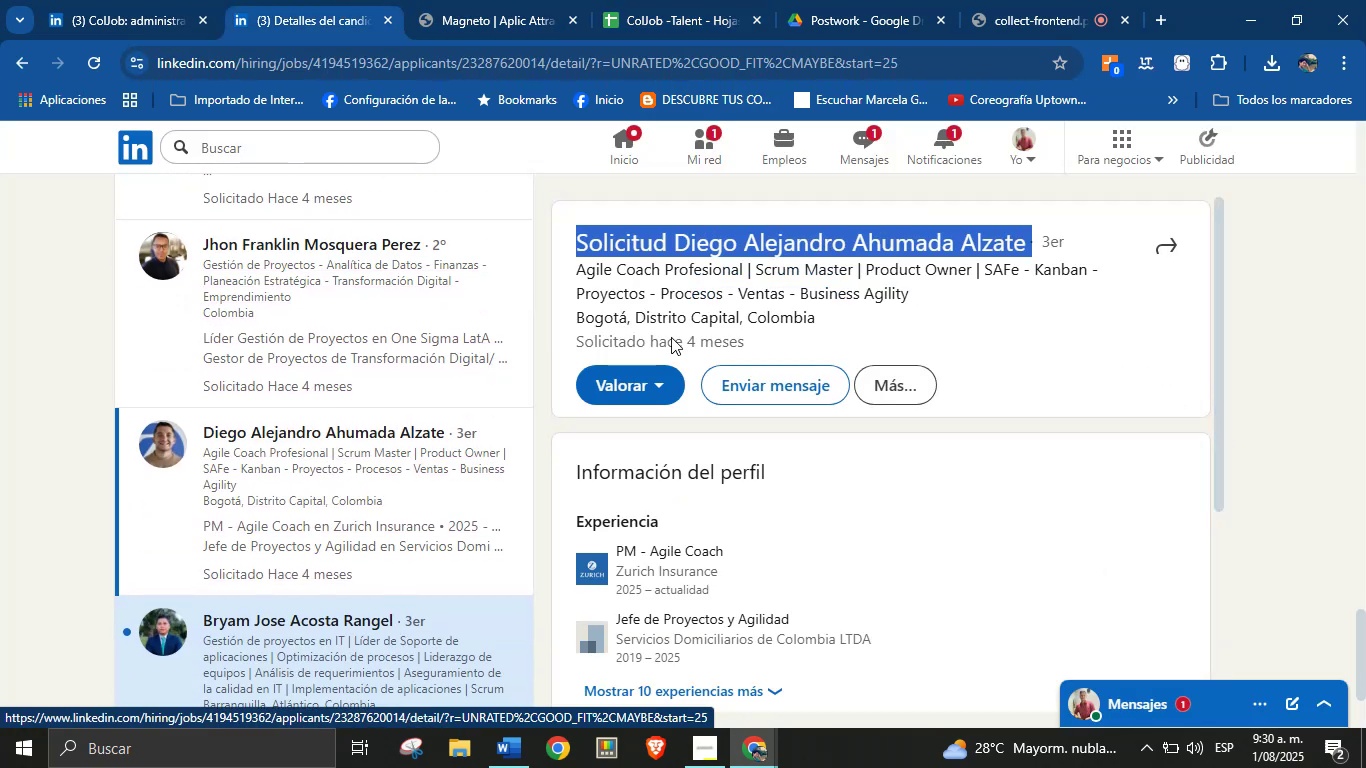 
left_click([733, 253])
 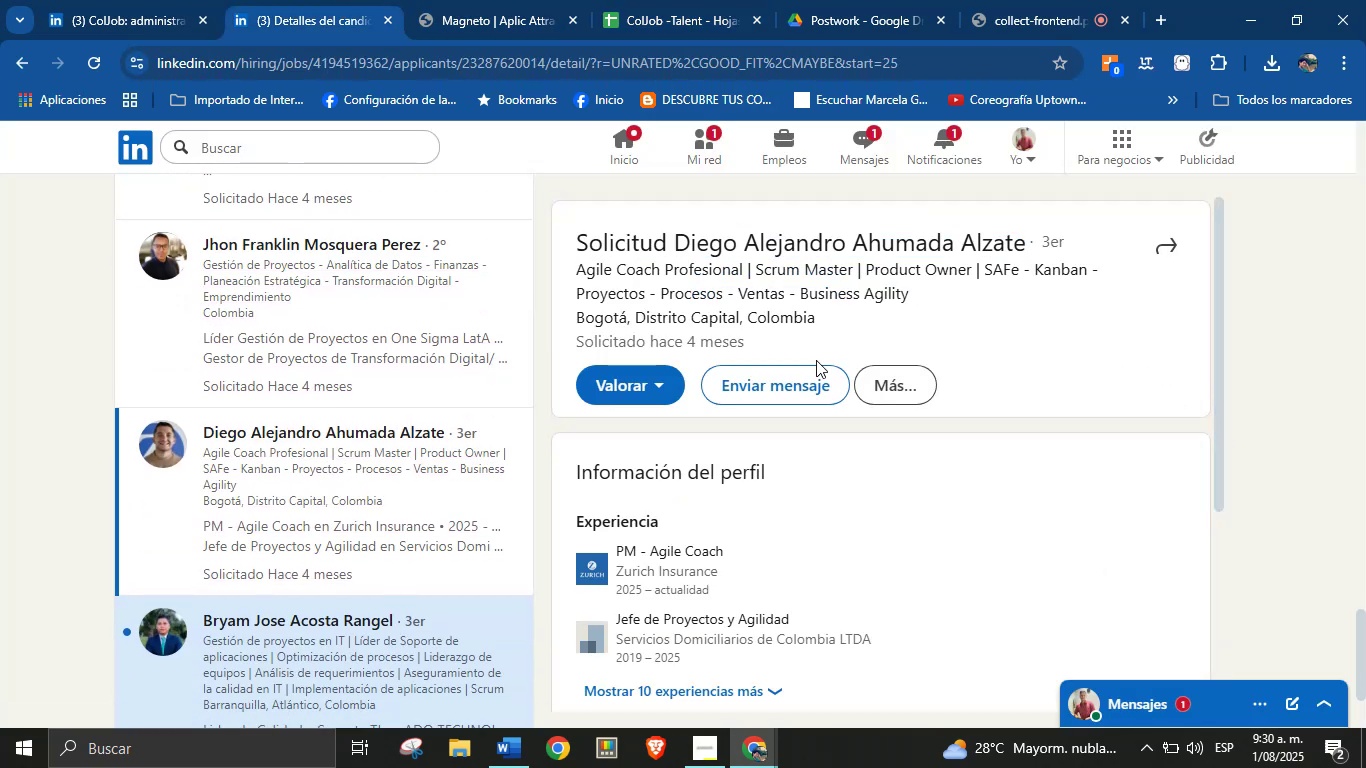 
scroll: coordinate [853, 500], scroll_direction: down, amount: 4.0
 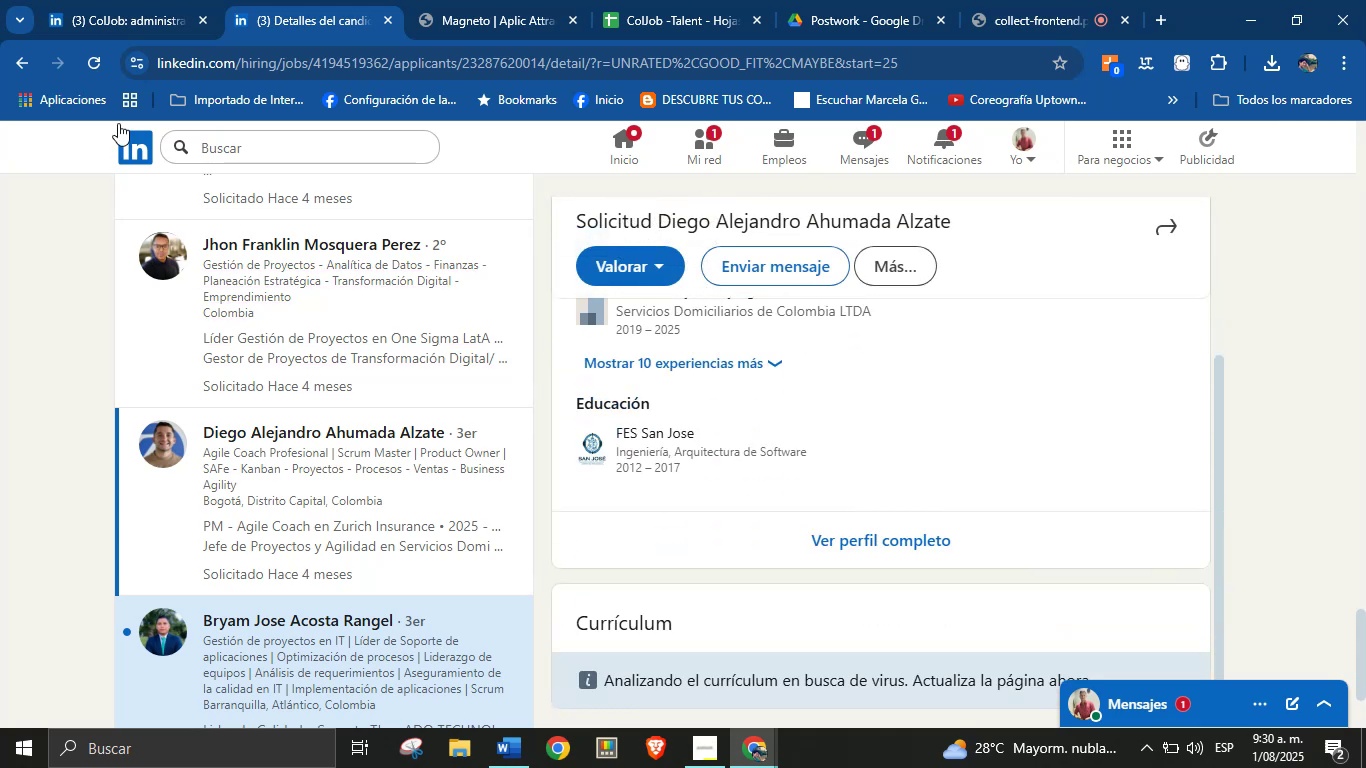 
left_click([103, 62])
 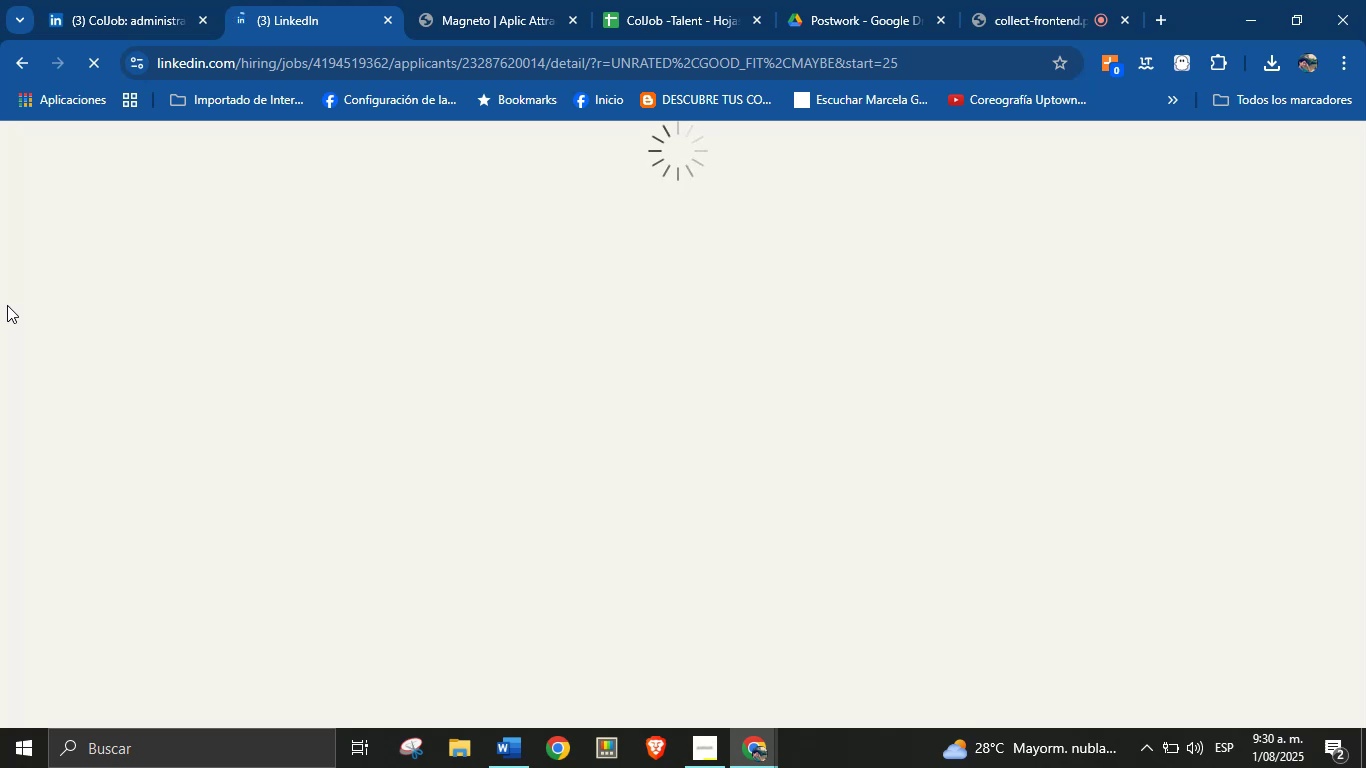 
wait(14.26)
 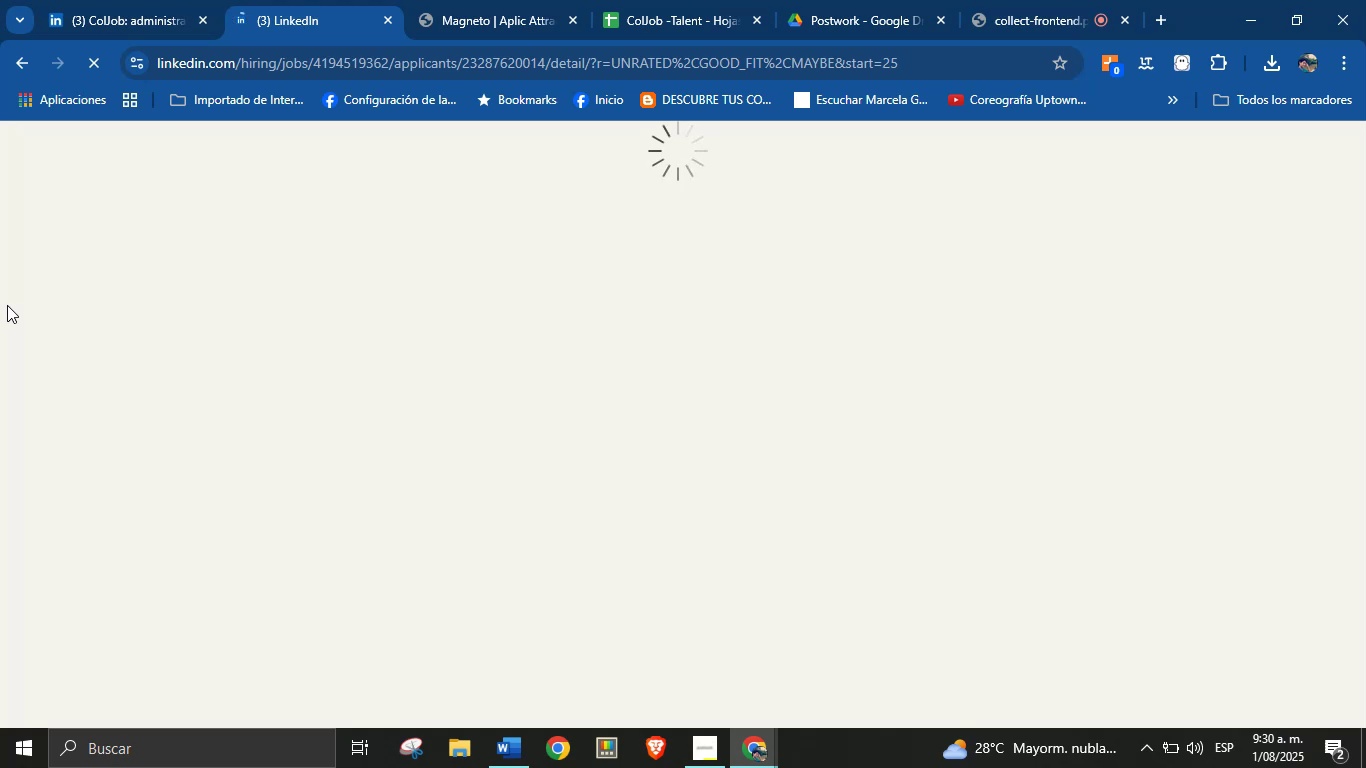 
left_click_drag(start_coordinate=[1024, 386], to_coordinate=[681, 379])
 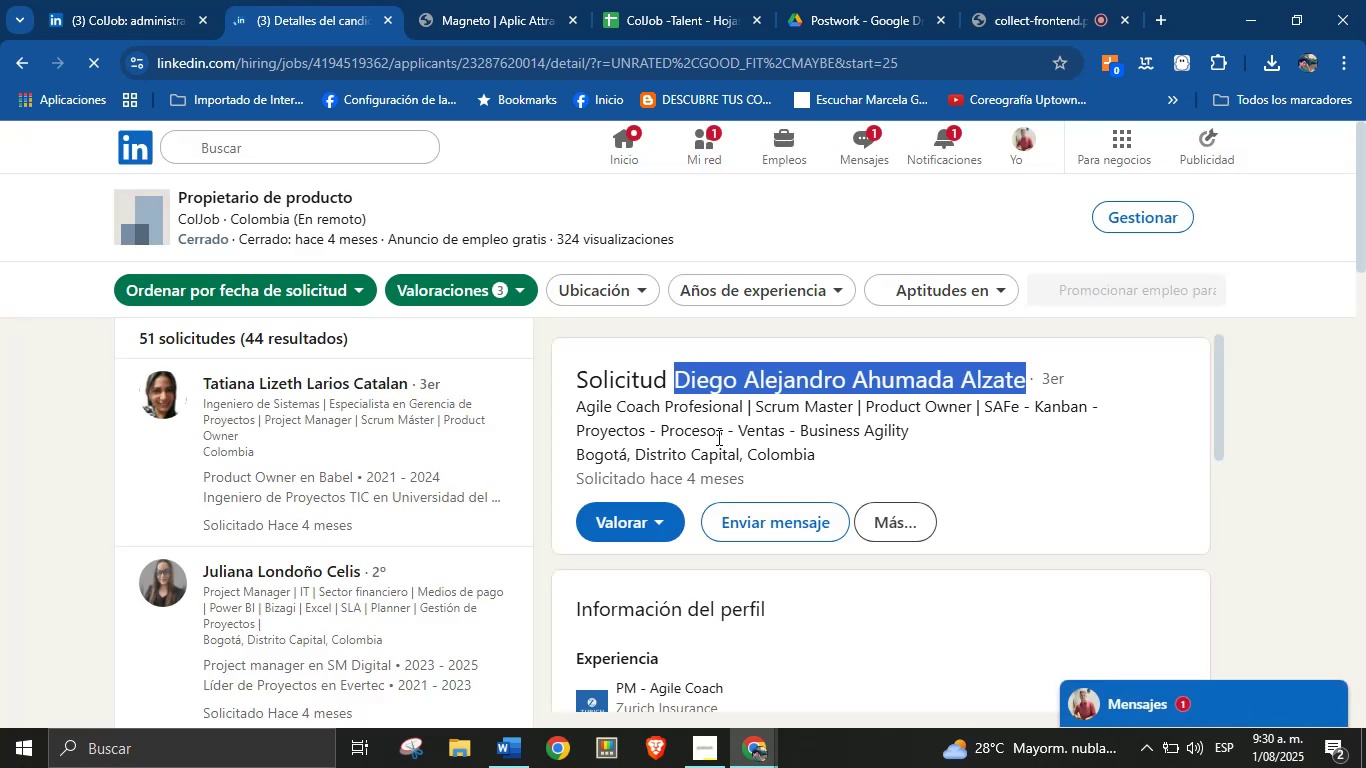 
key(Control+C)
 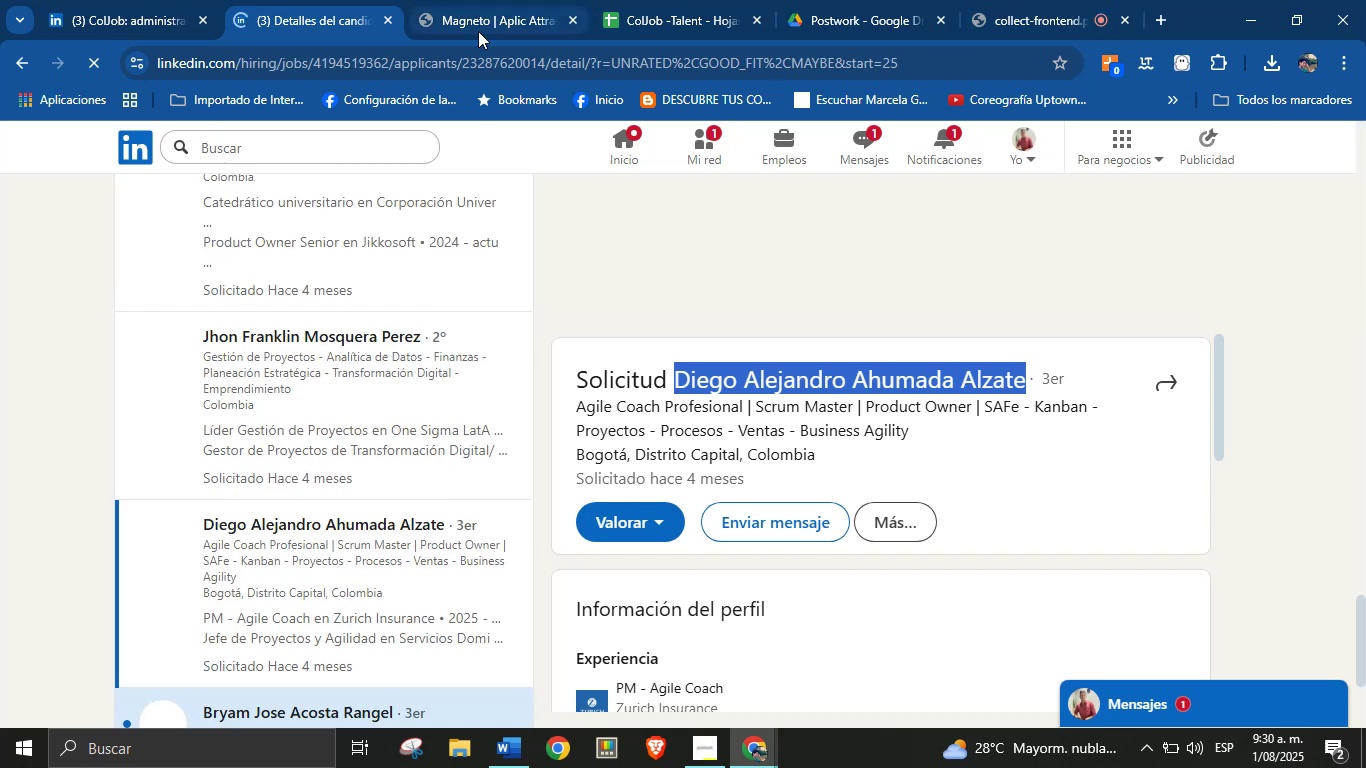 
left_click([617, 0])
 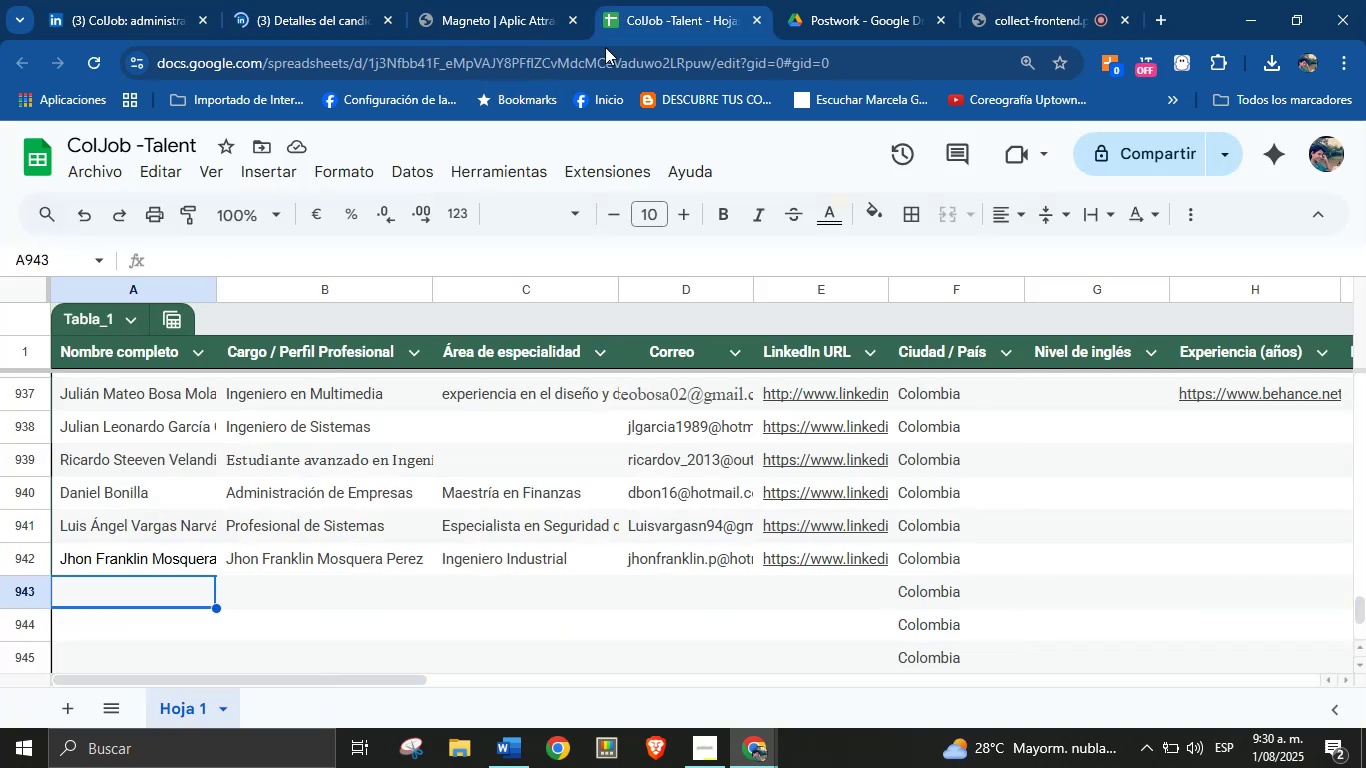 
key(Control+V)
 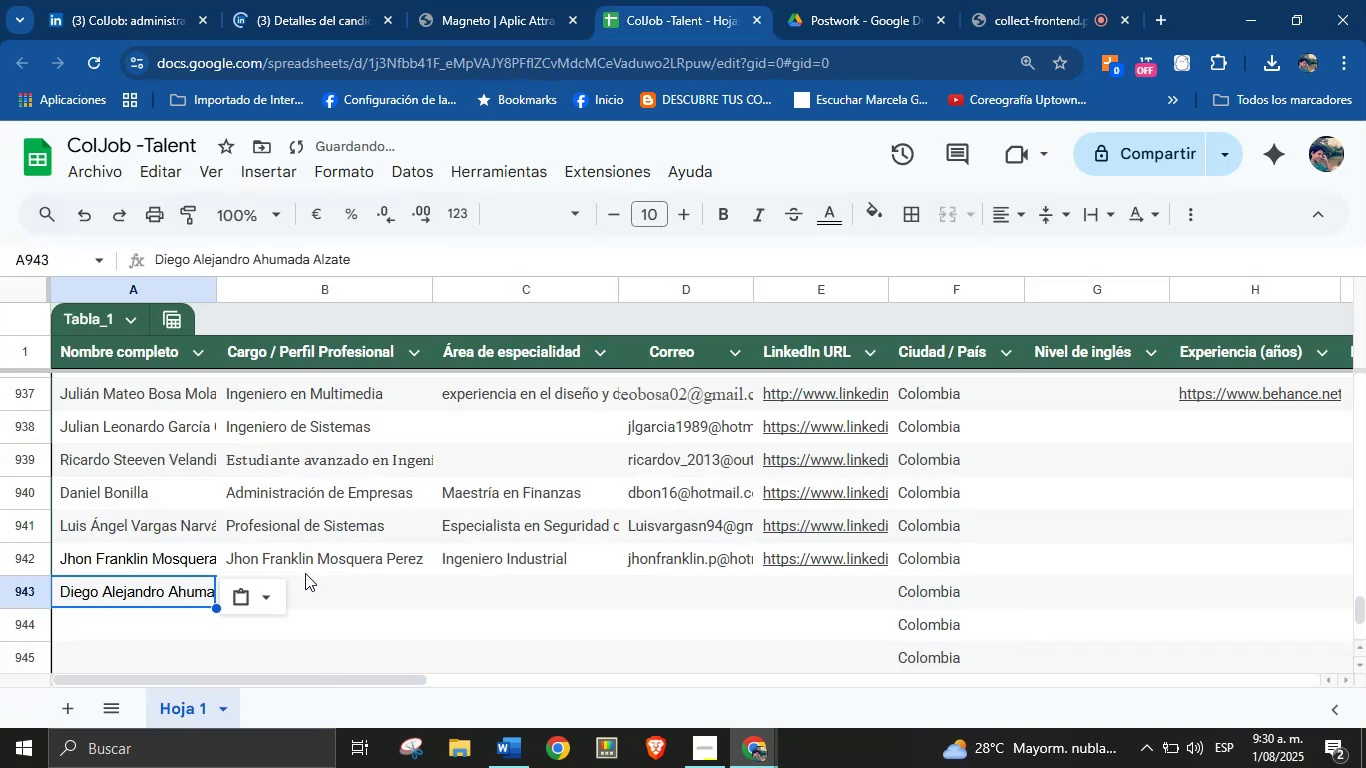 
left_click([316, 591])
 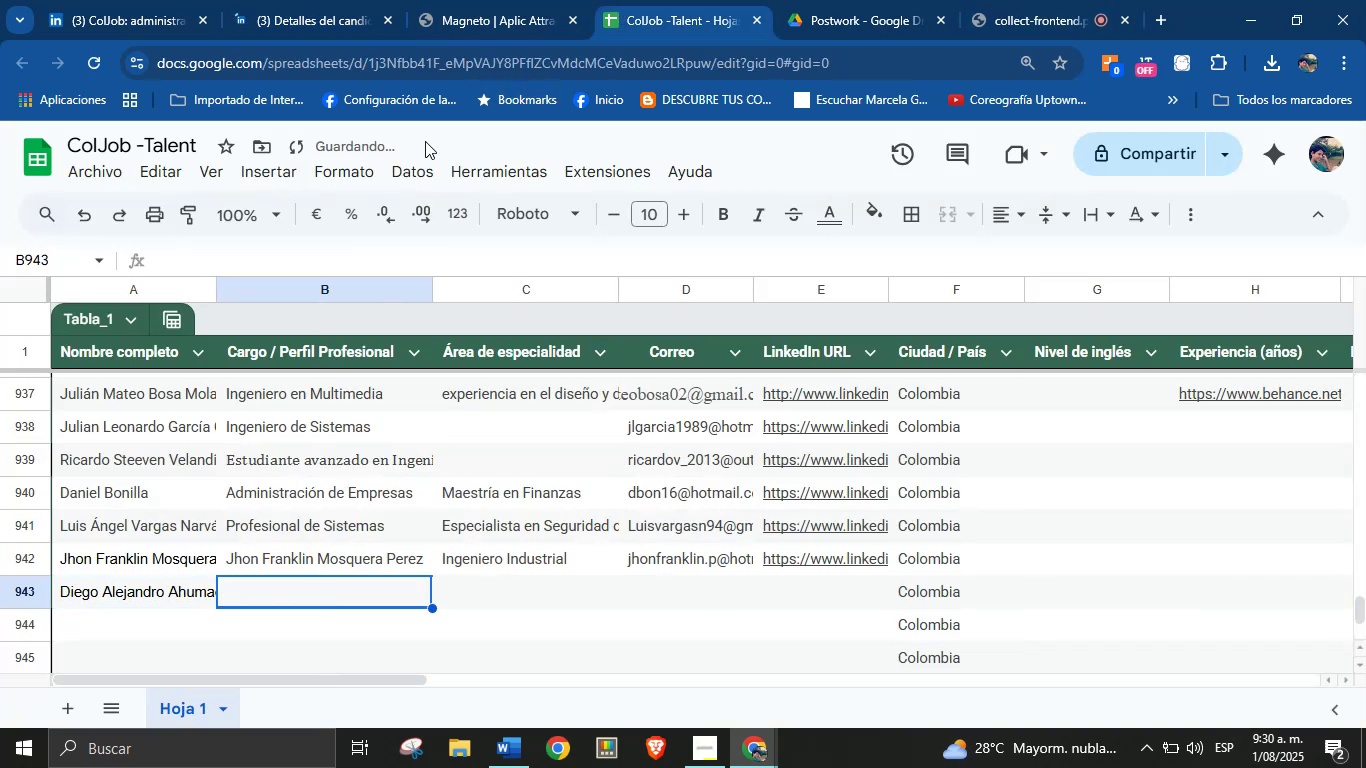 
left_click([527, 0])
 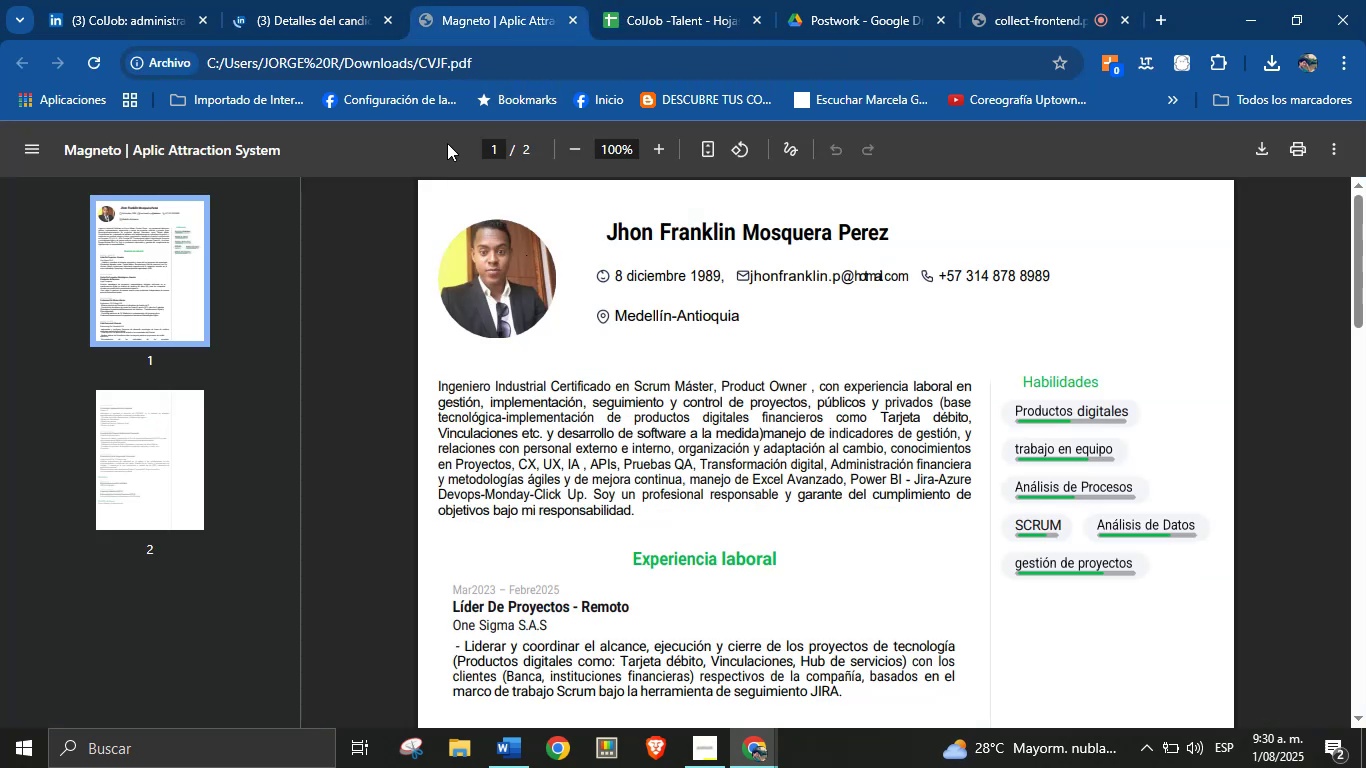 
left_click([682, 0])
 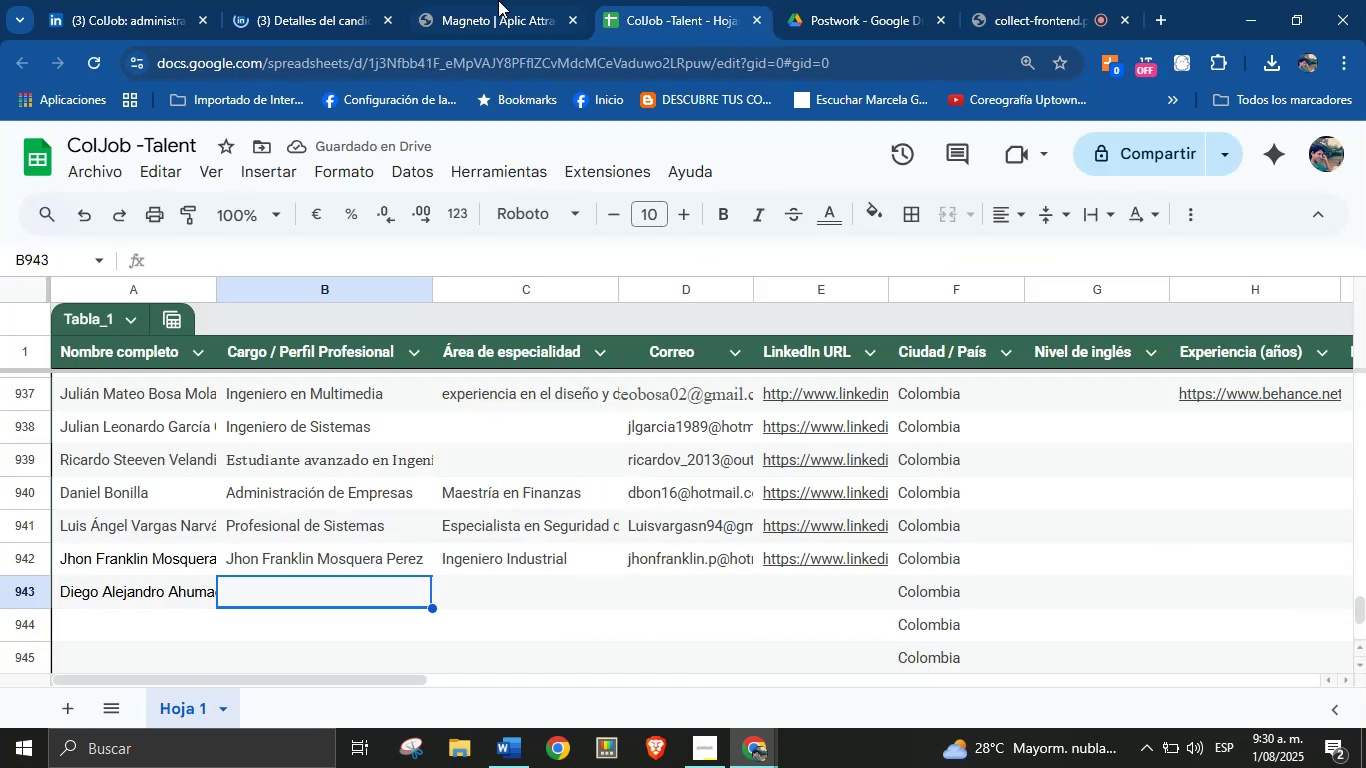 
left_click([483, 0])
 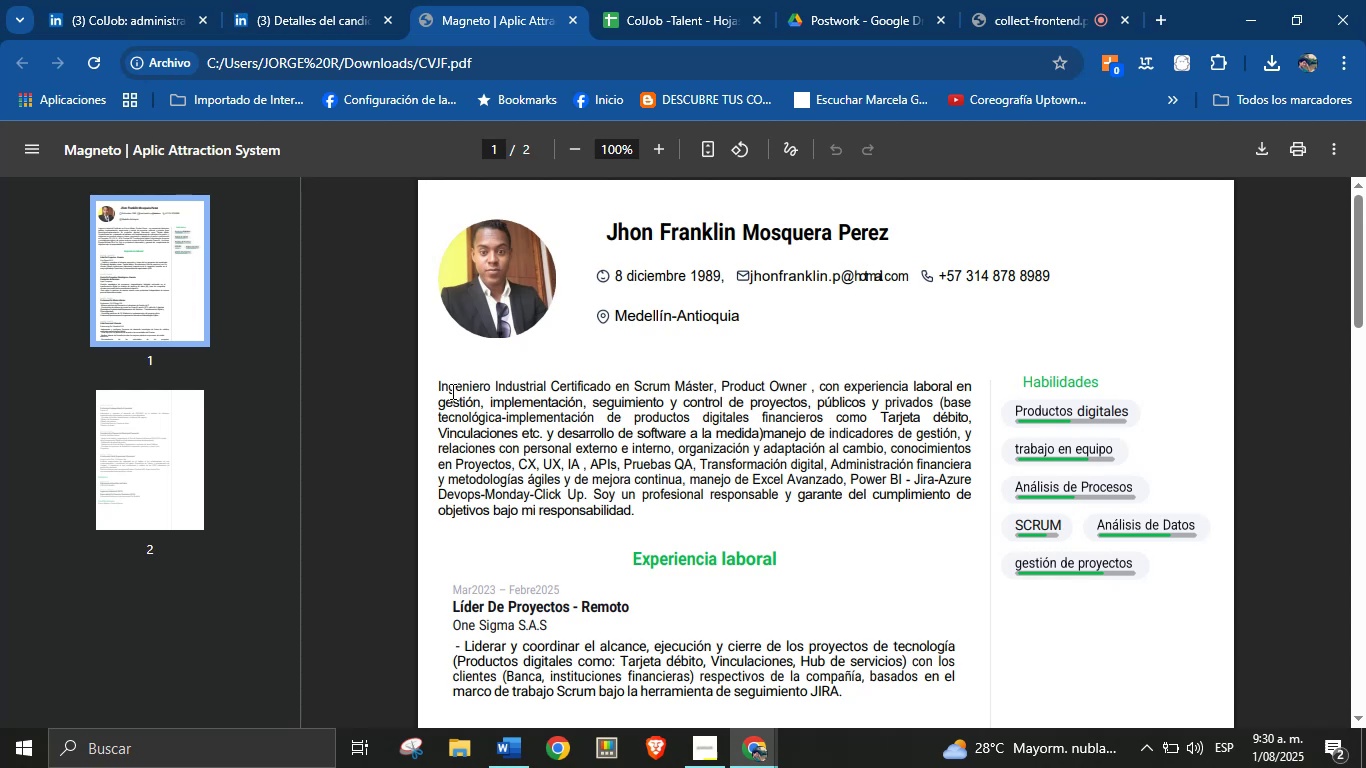 
left_click([343, 0])
 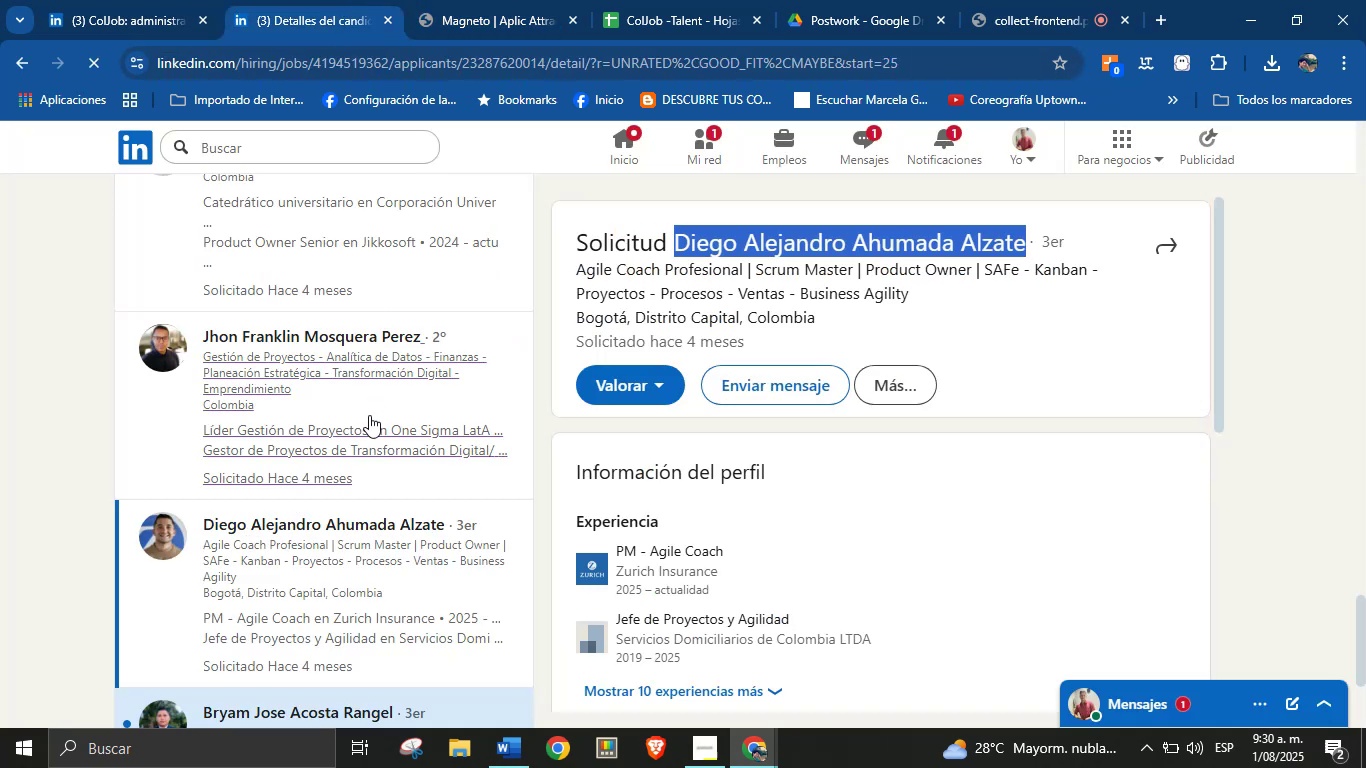 
scroll: coordinate [846, 466], scroll_direction: down, amount: 2.0
 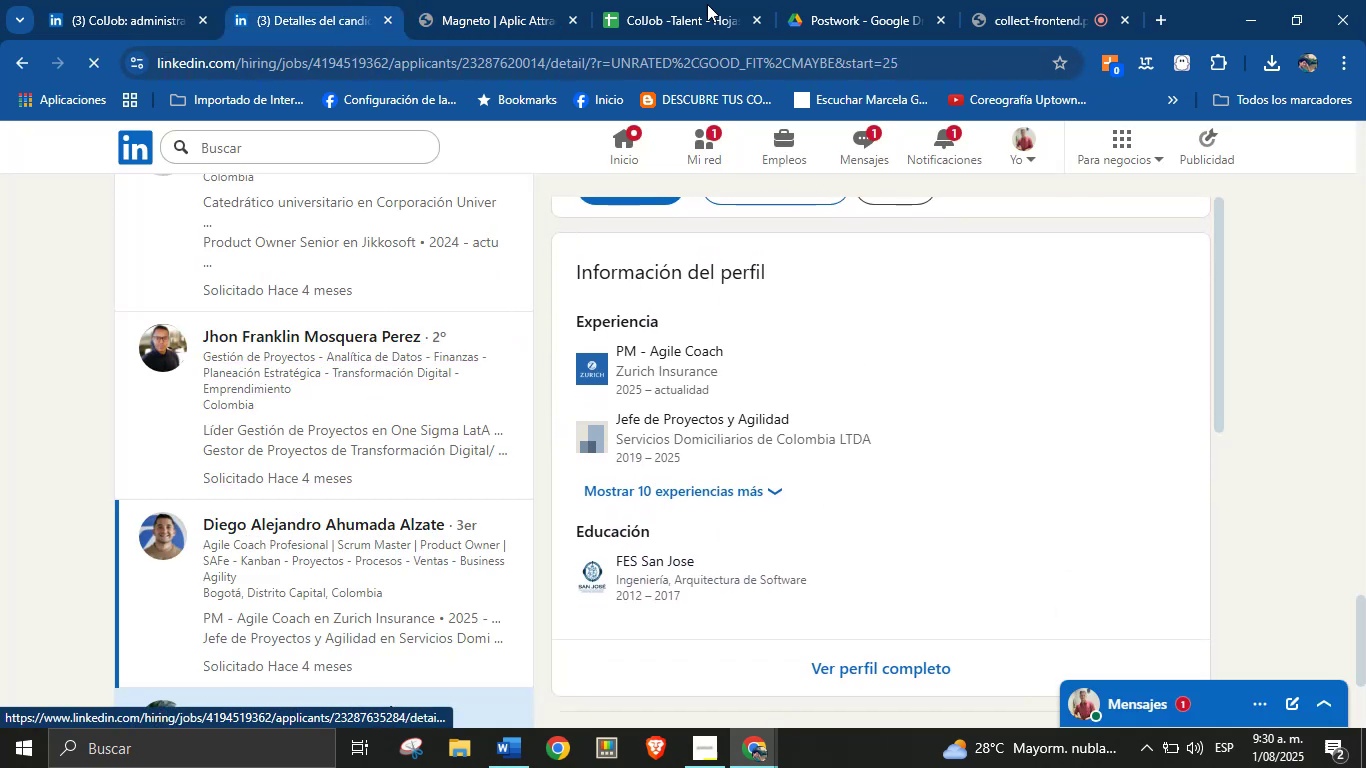 
left_click([652, 0])
 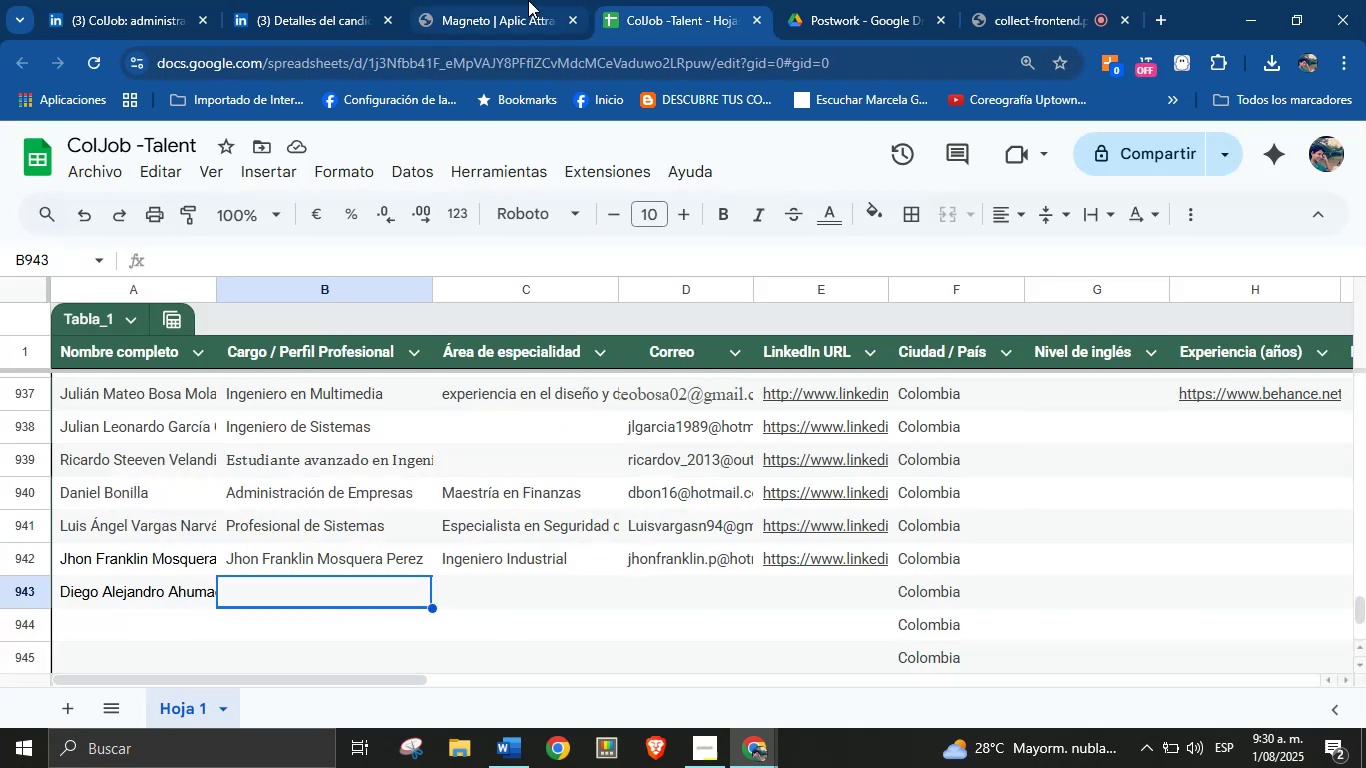 
left_click([574, 20])
 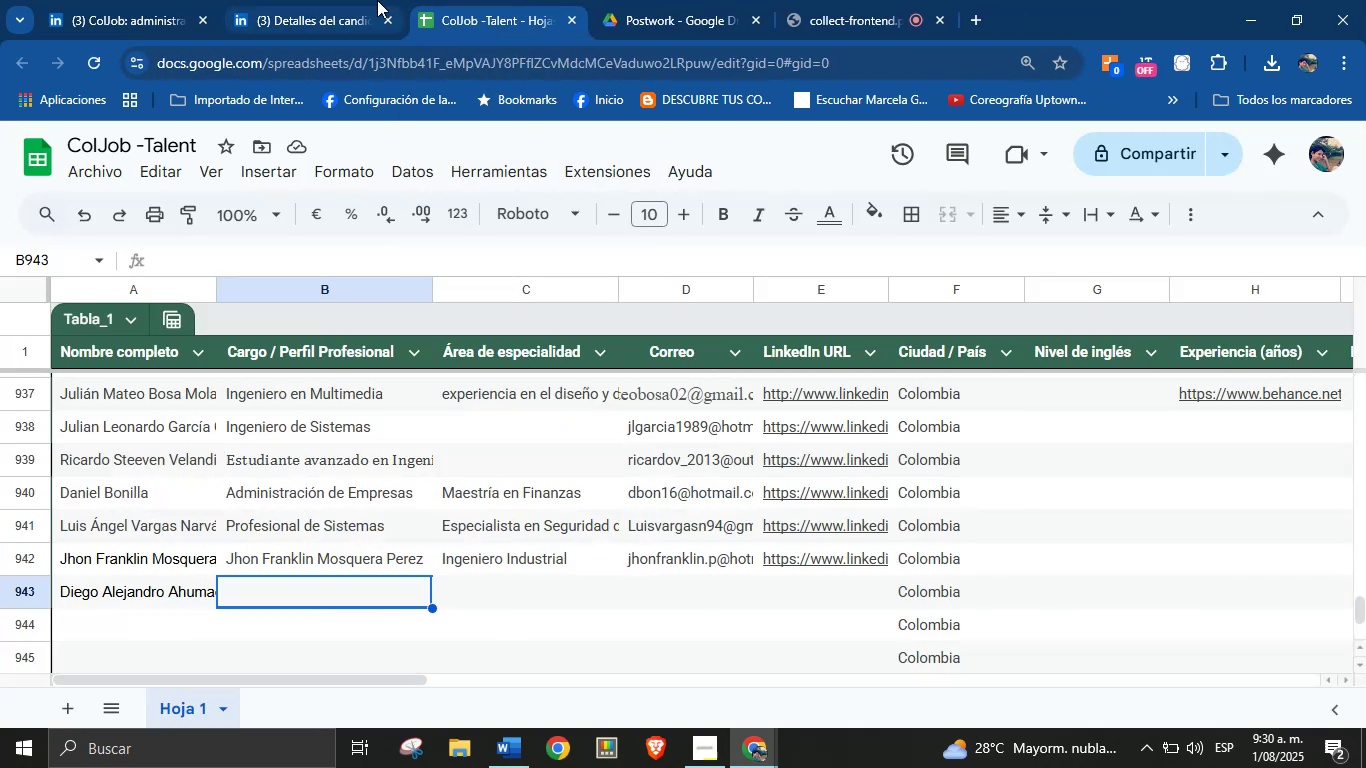 
left_click([360, 0])
 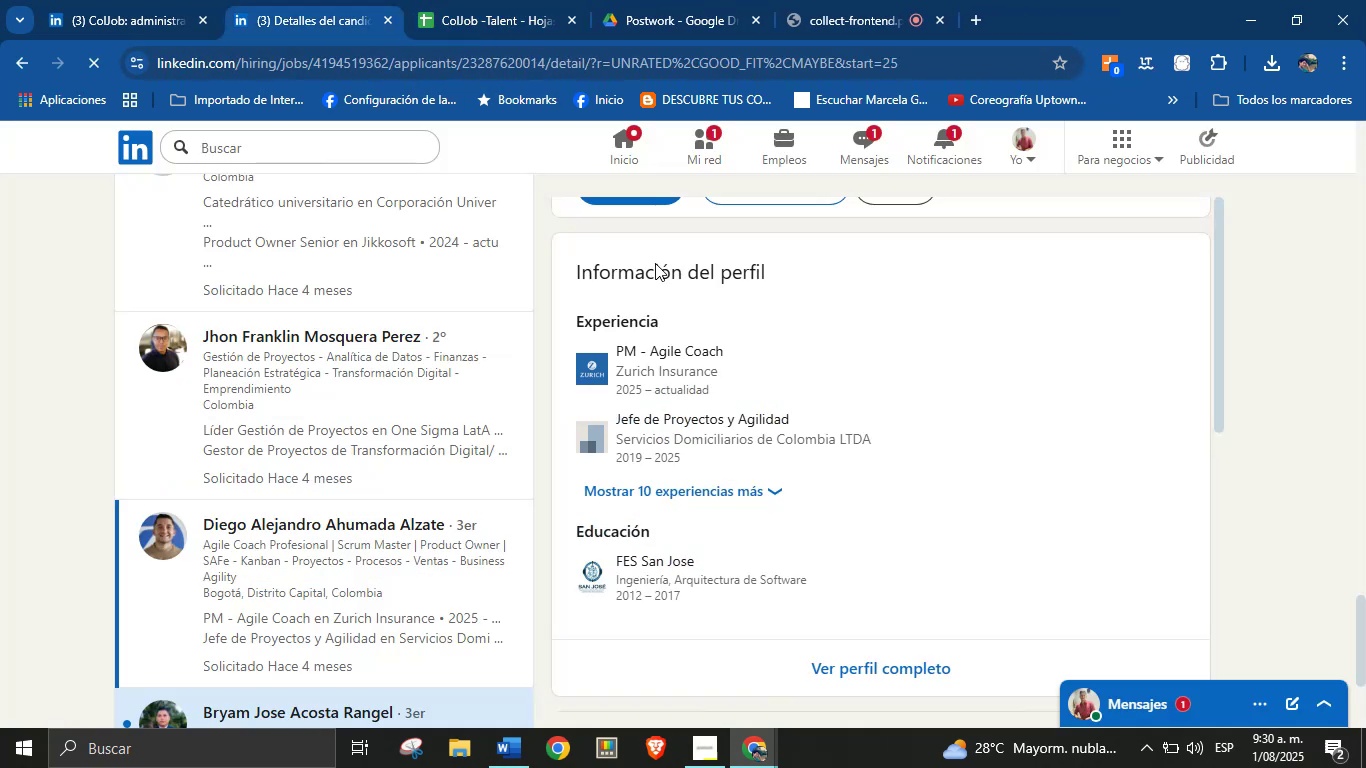 
scroll: coordinate [975, 490], scroll_direction: down, amount: 3.0
 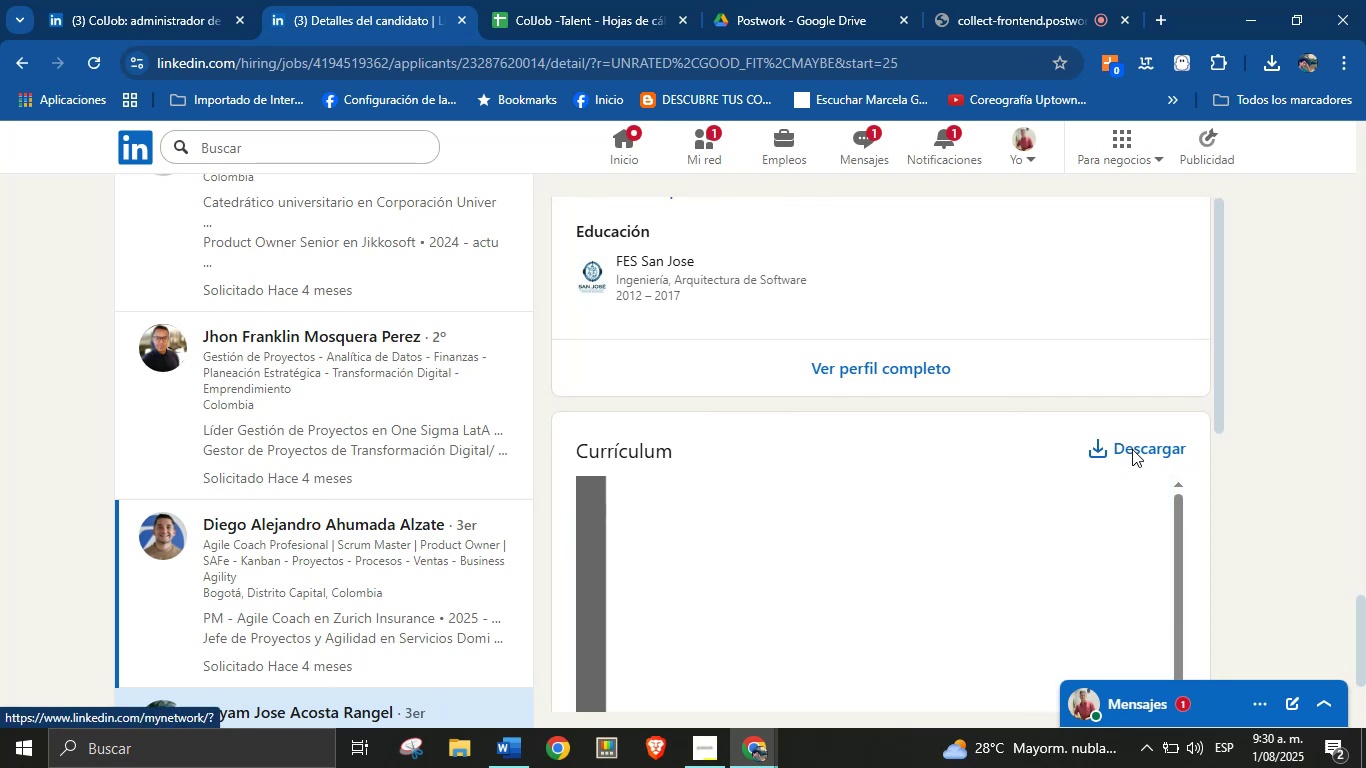 
left_click([1119, 449])
 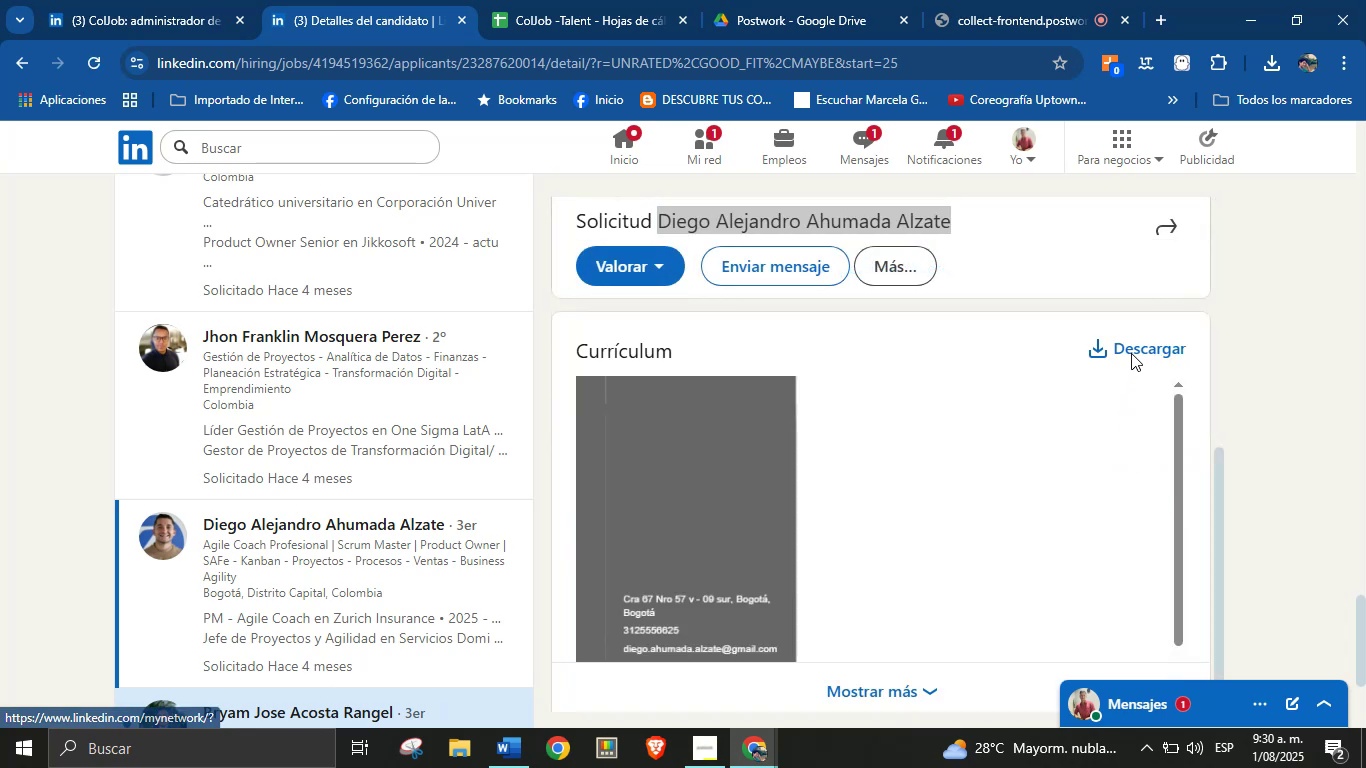 
left_click([1134, 345])
 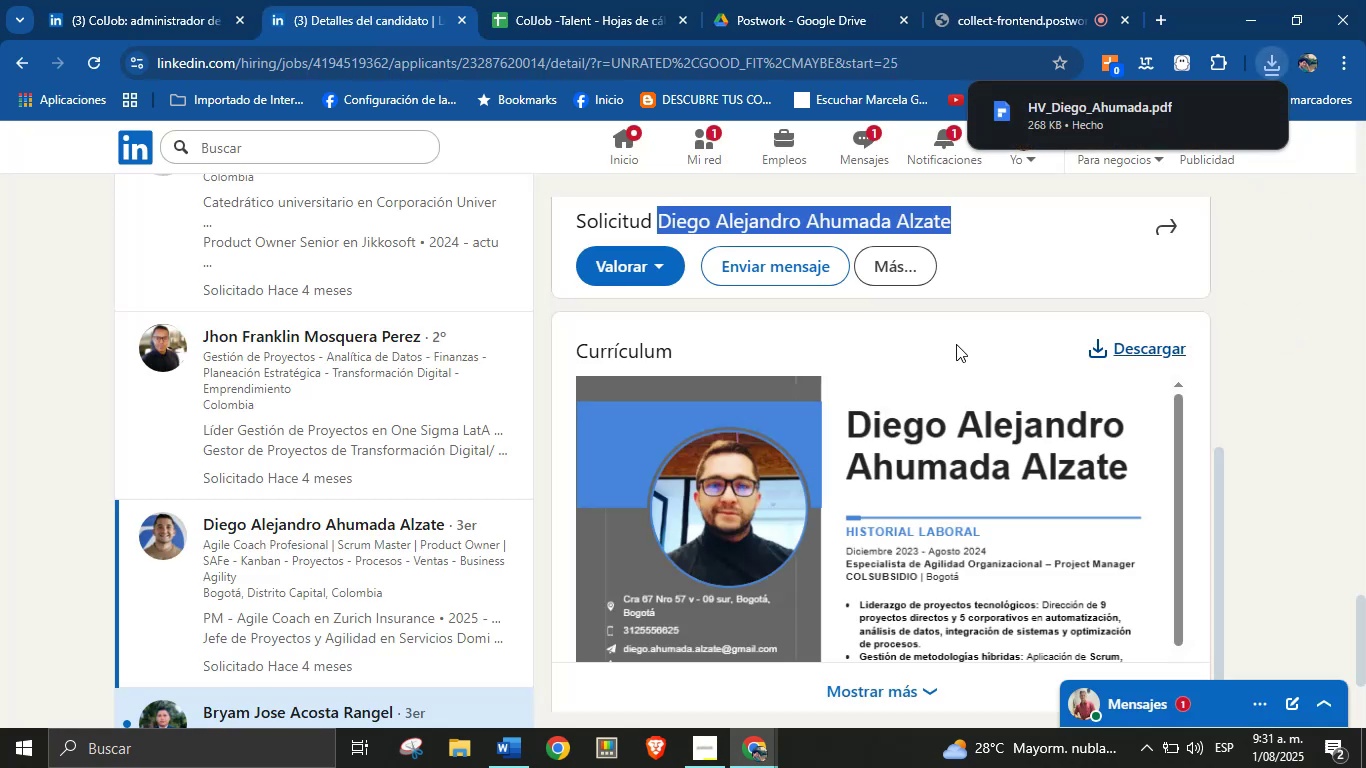 
wait(10.93)
 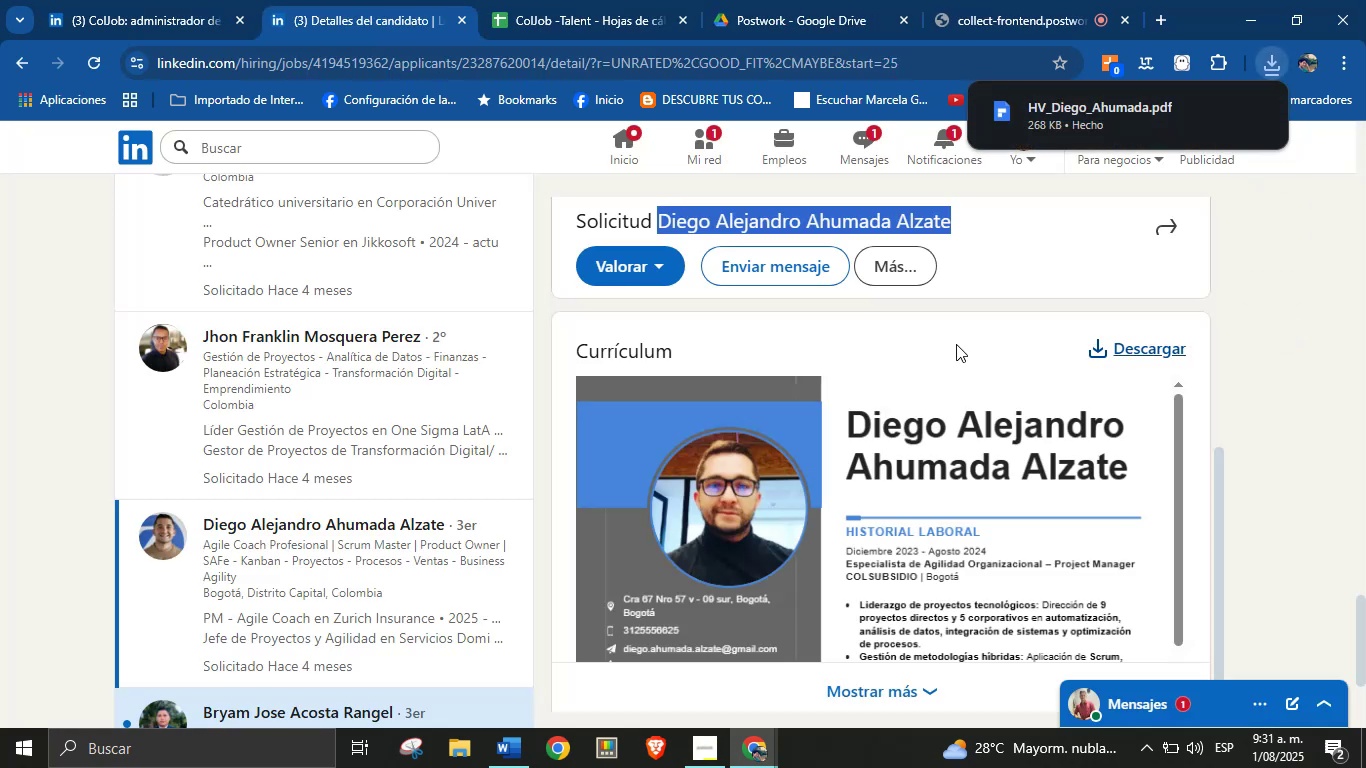 
left_click([1159, 350])
 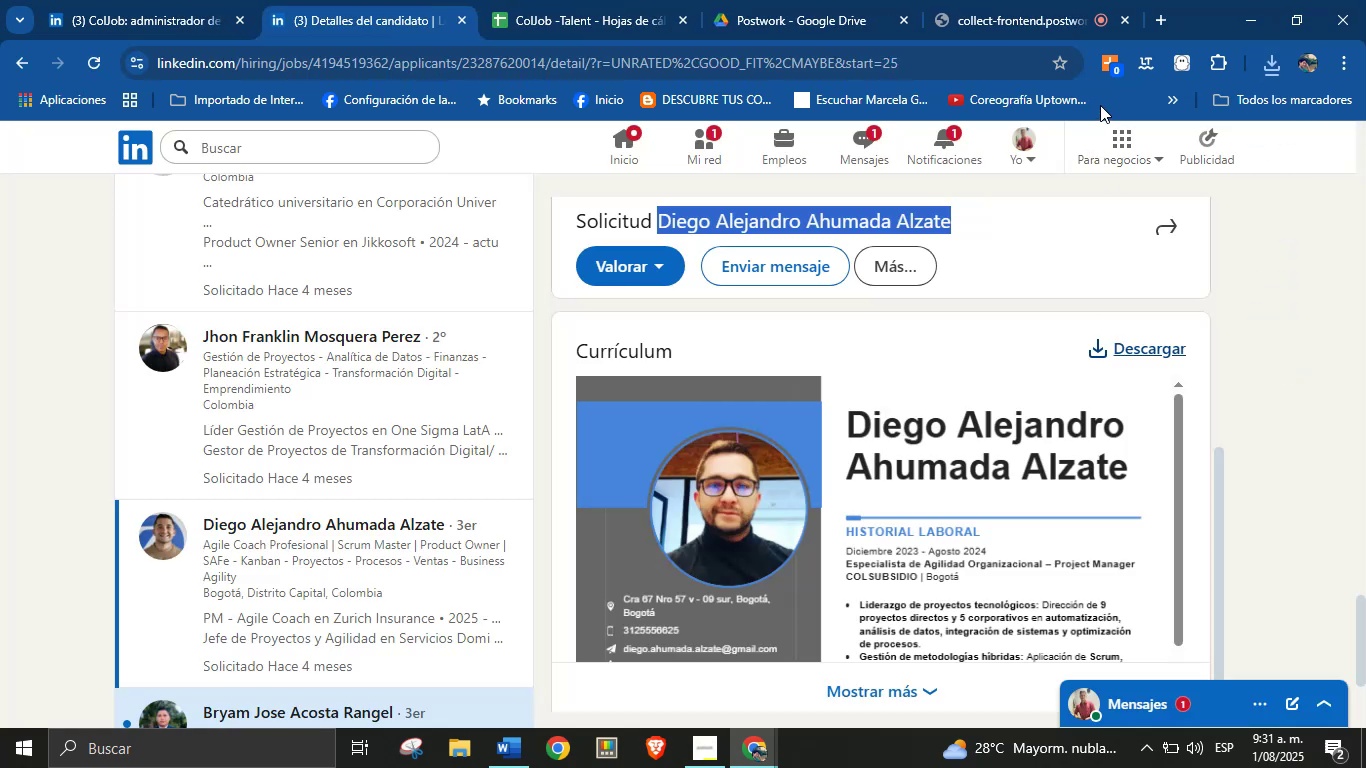 
left_click([1267, 70])
 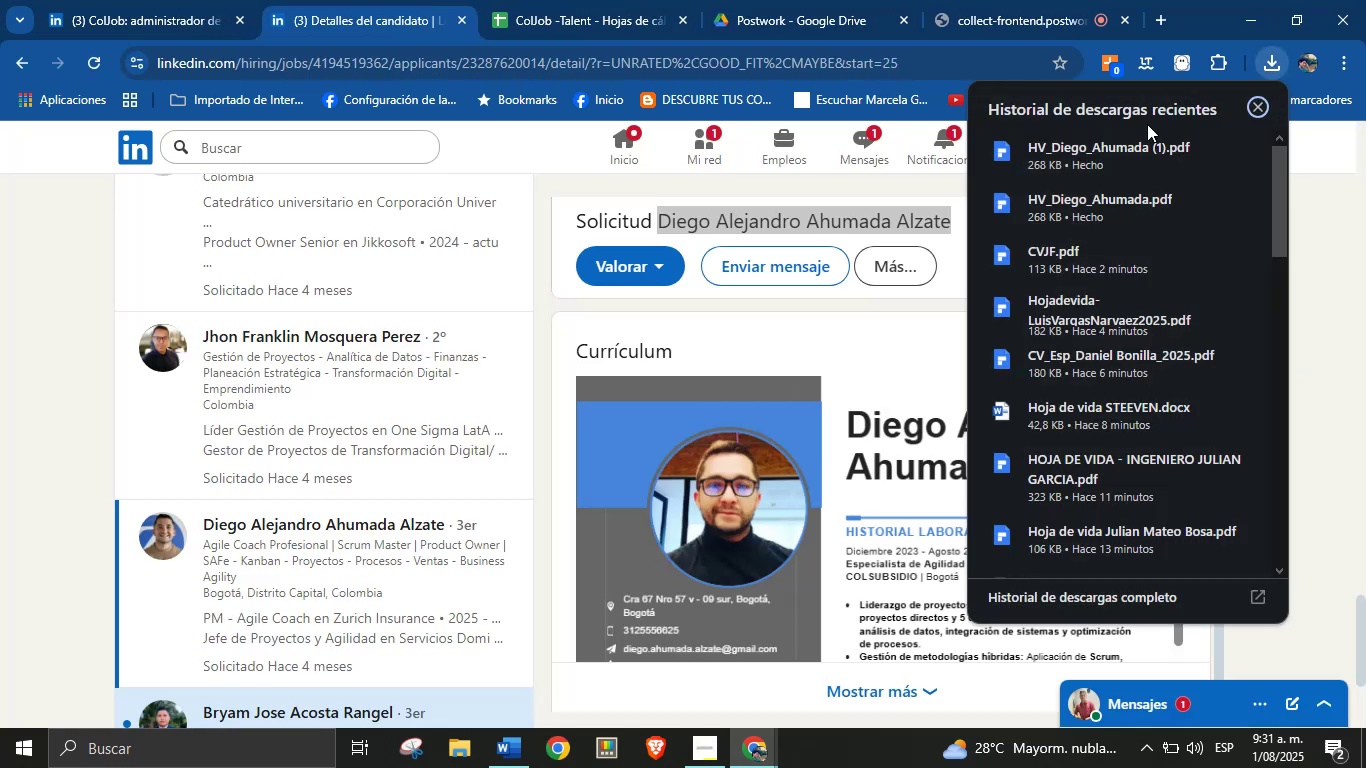 
left_click([1116, 150])
 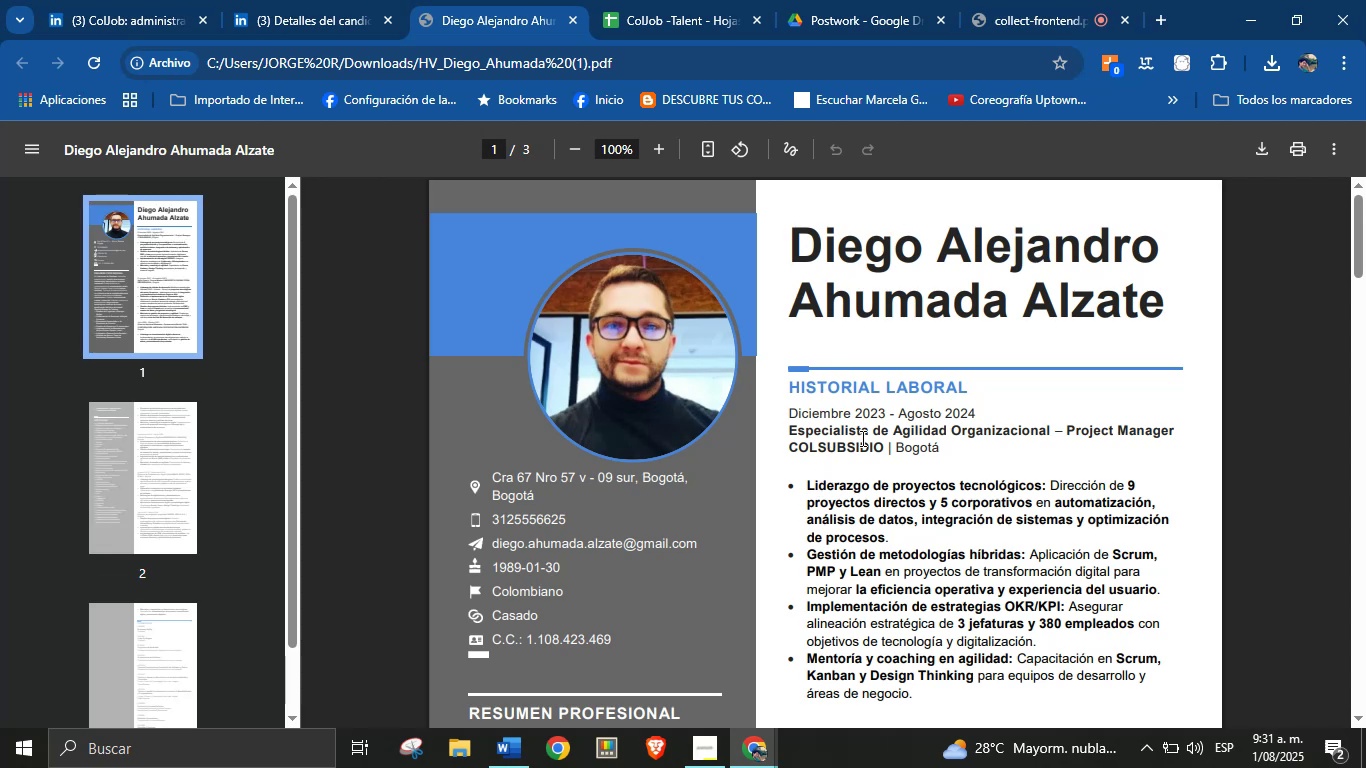 
wait(7.06)
 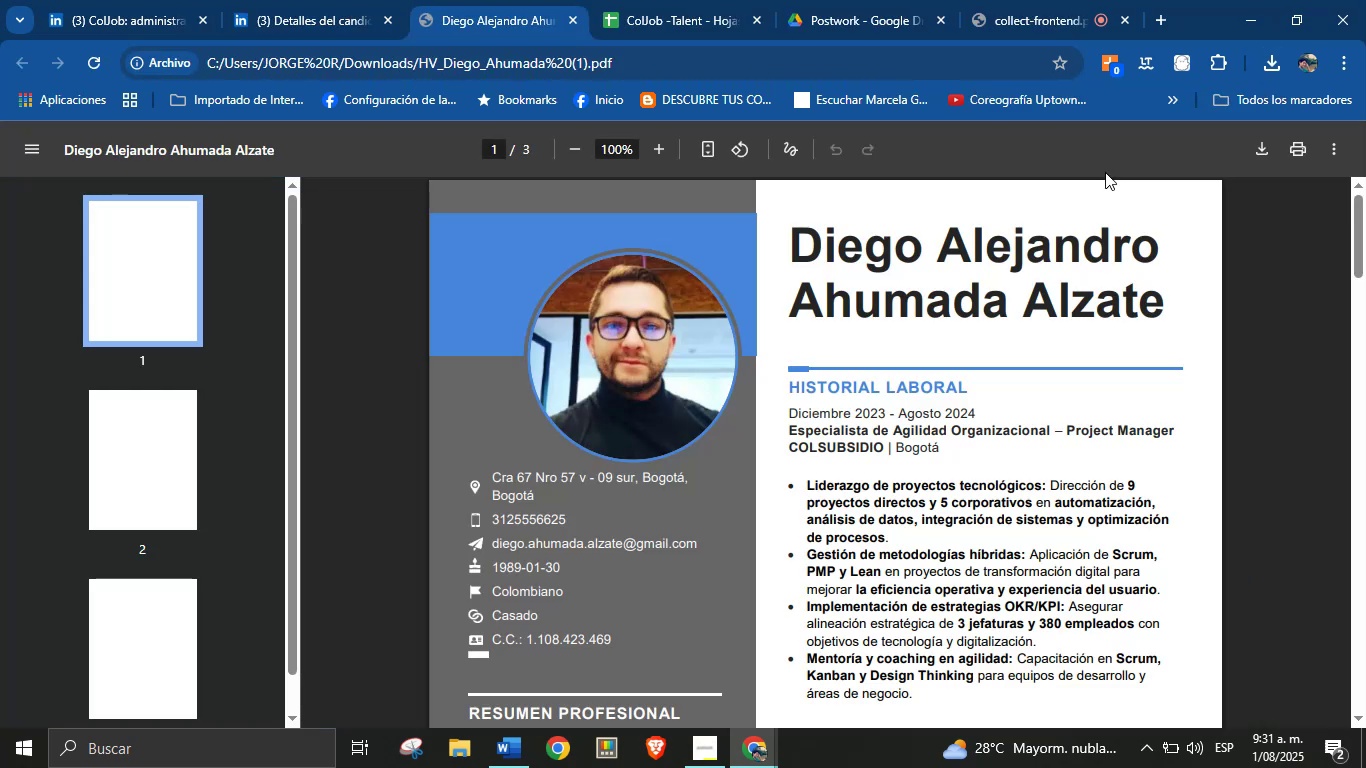 
scroll: coordinate [931, 455], scroll_direction: down, amount: 3.0
 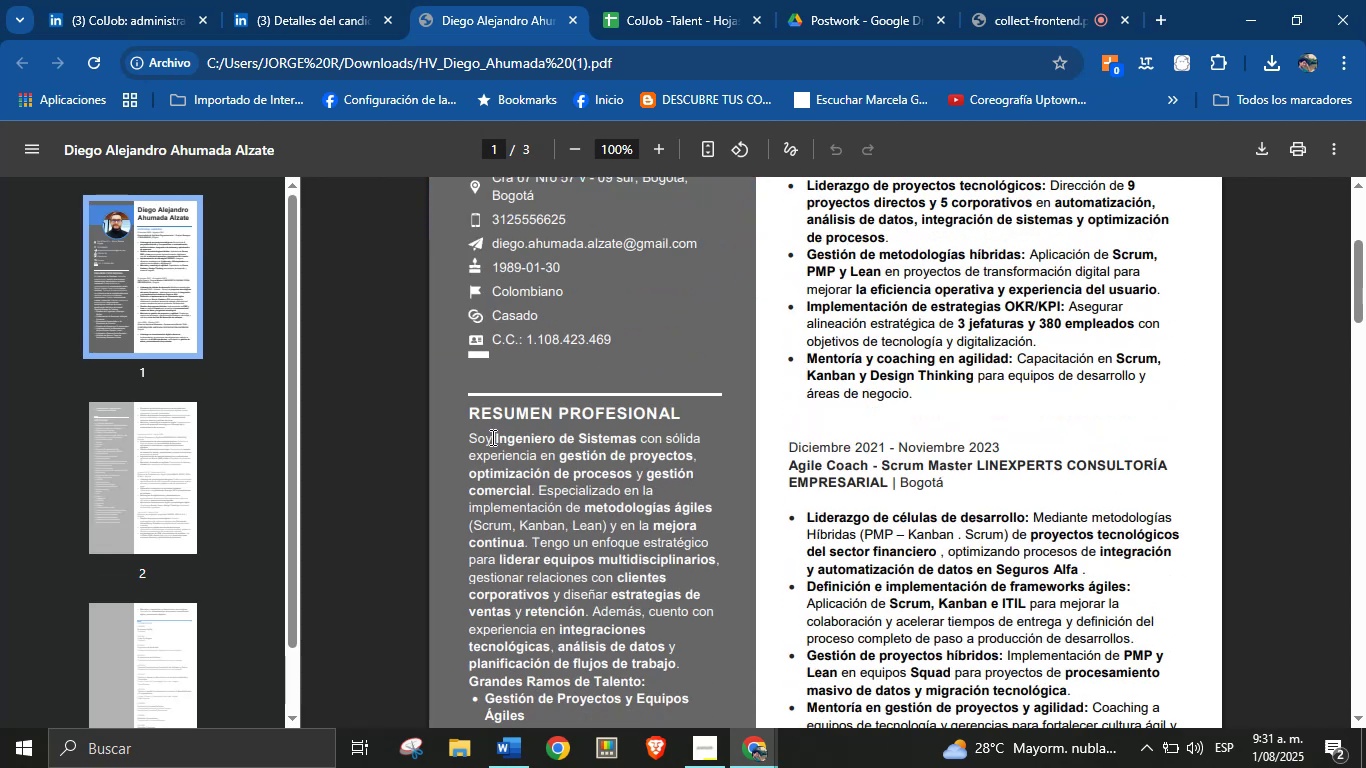 
left_click_drag(start_coordinate=[496, 436], to_coordinate=[634, 431])
 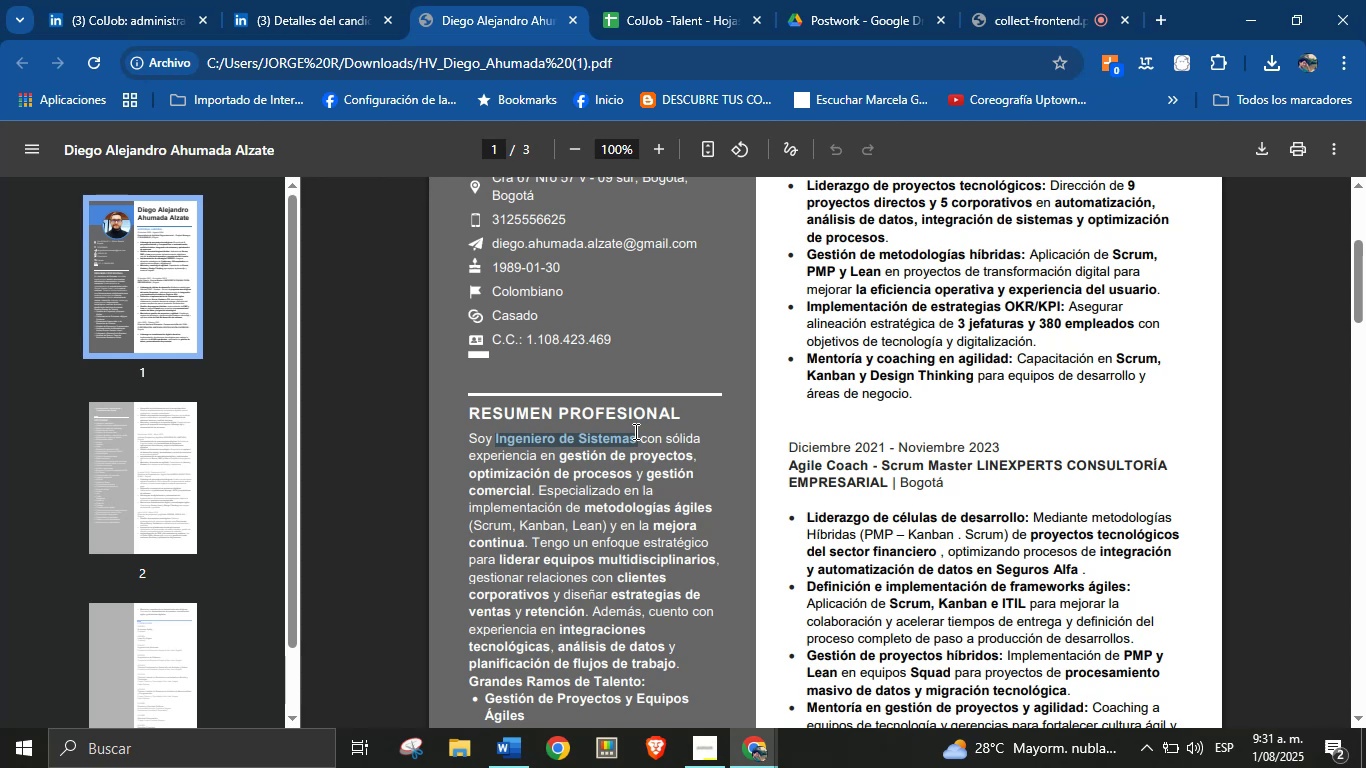 
key(Control+C)
 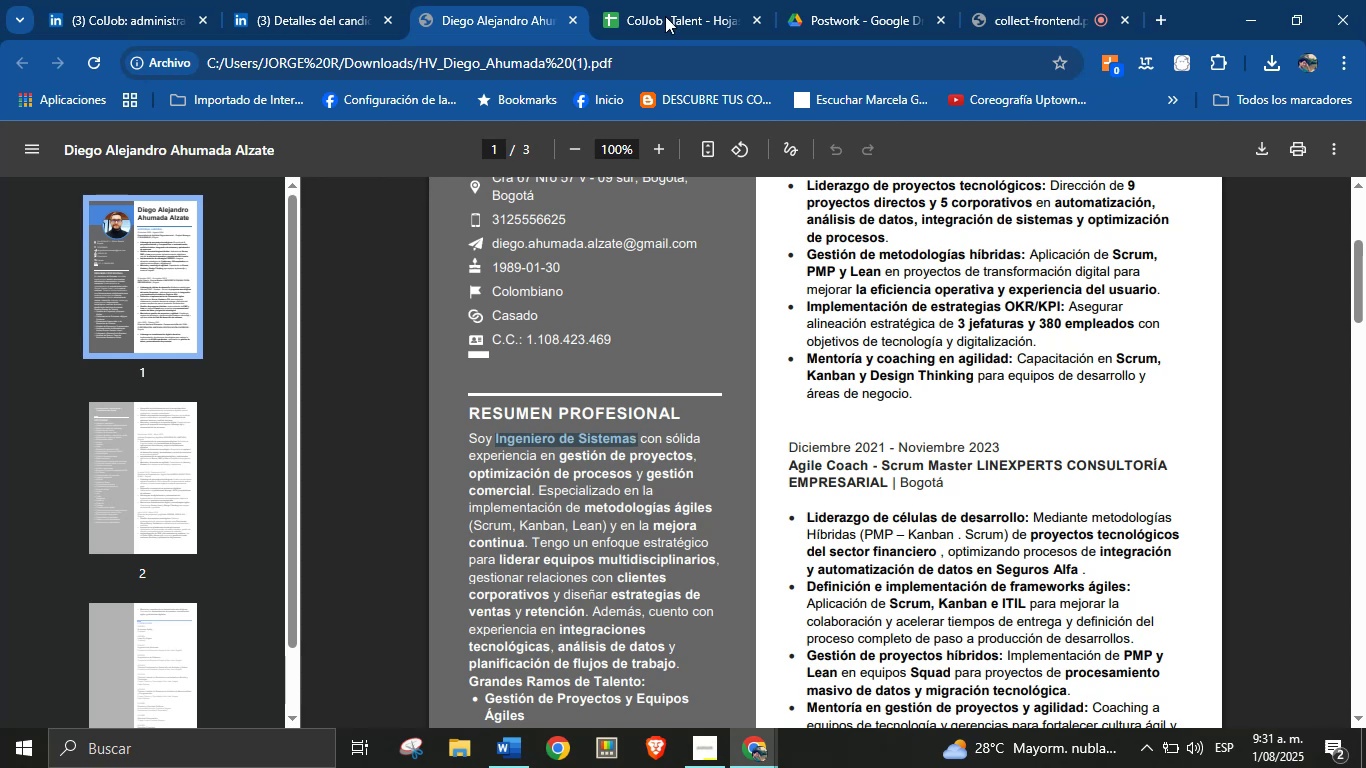 
left_click([652, 0])
 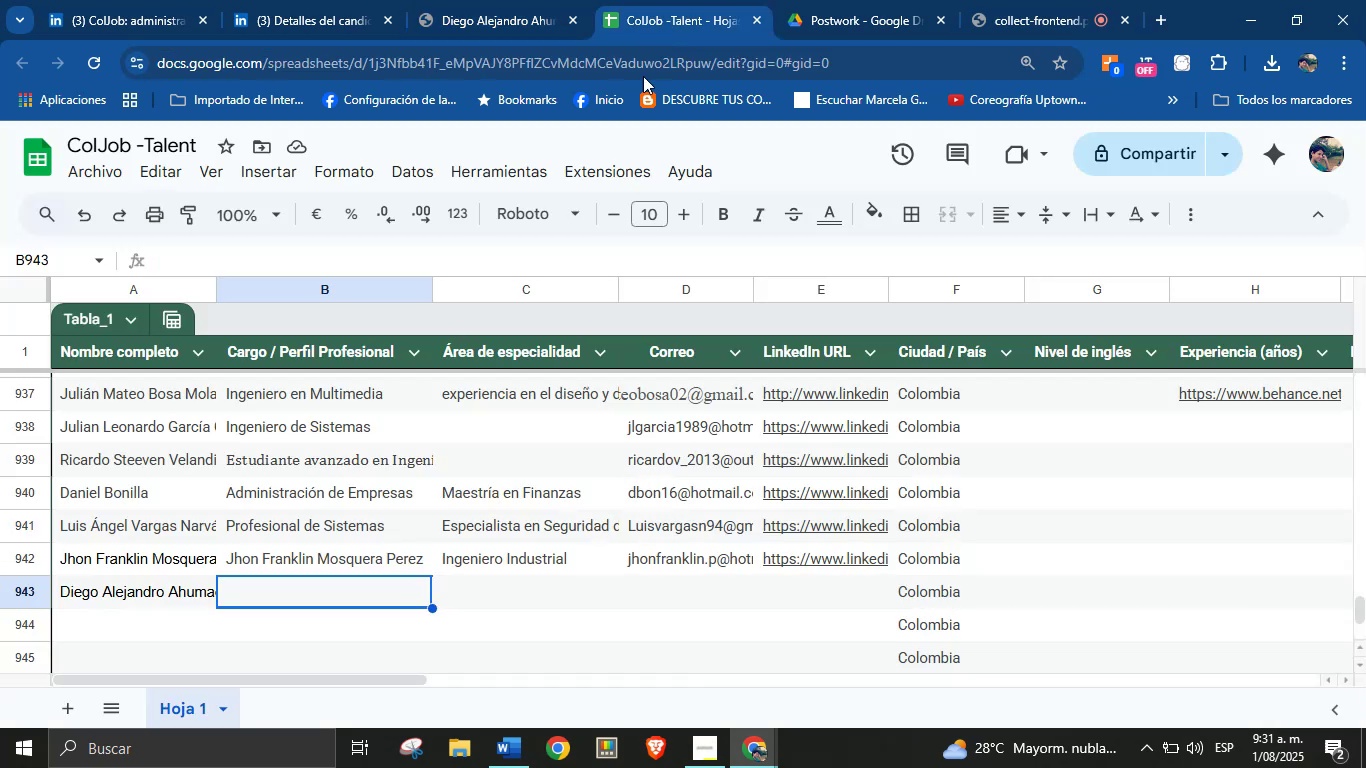 
key(Control+V)
 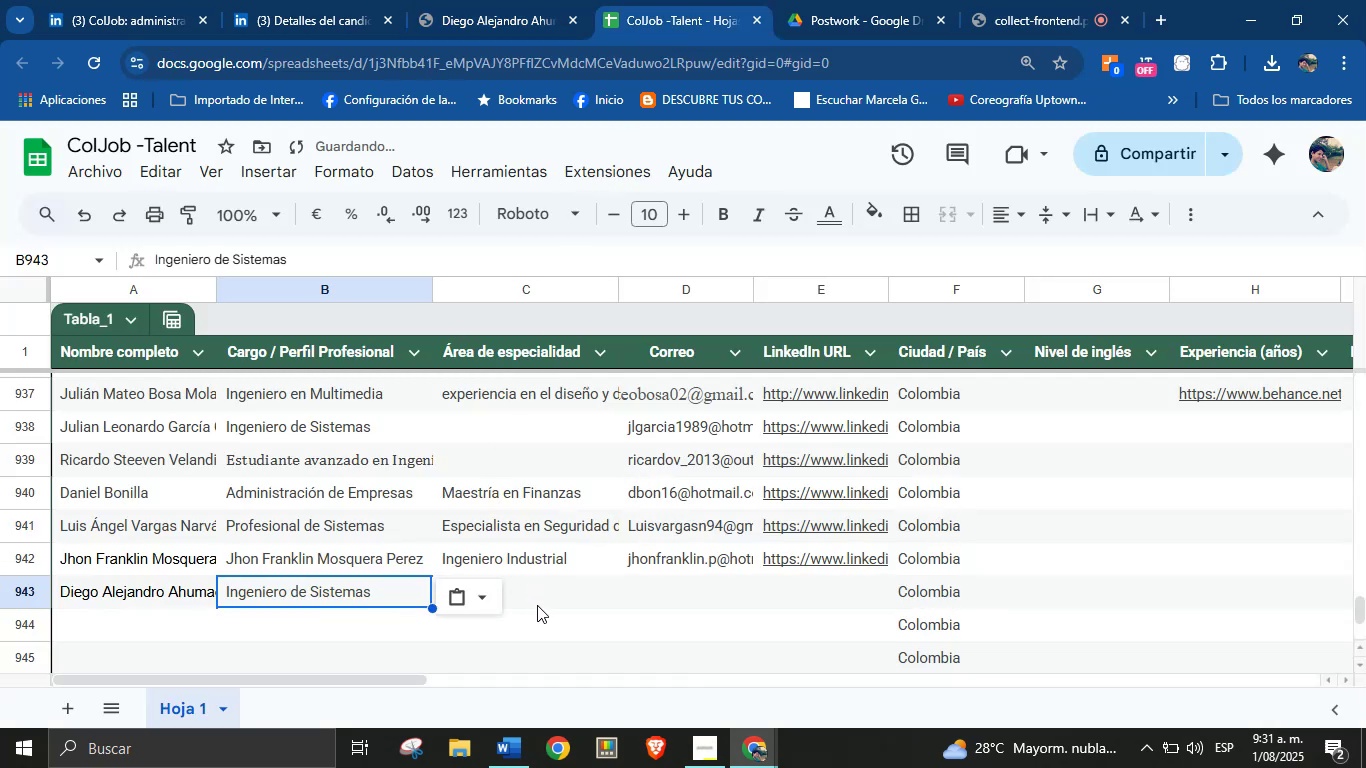 
left_click([538, 597])
 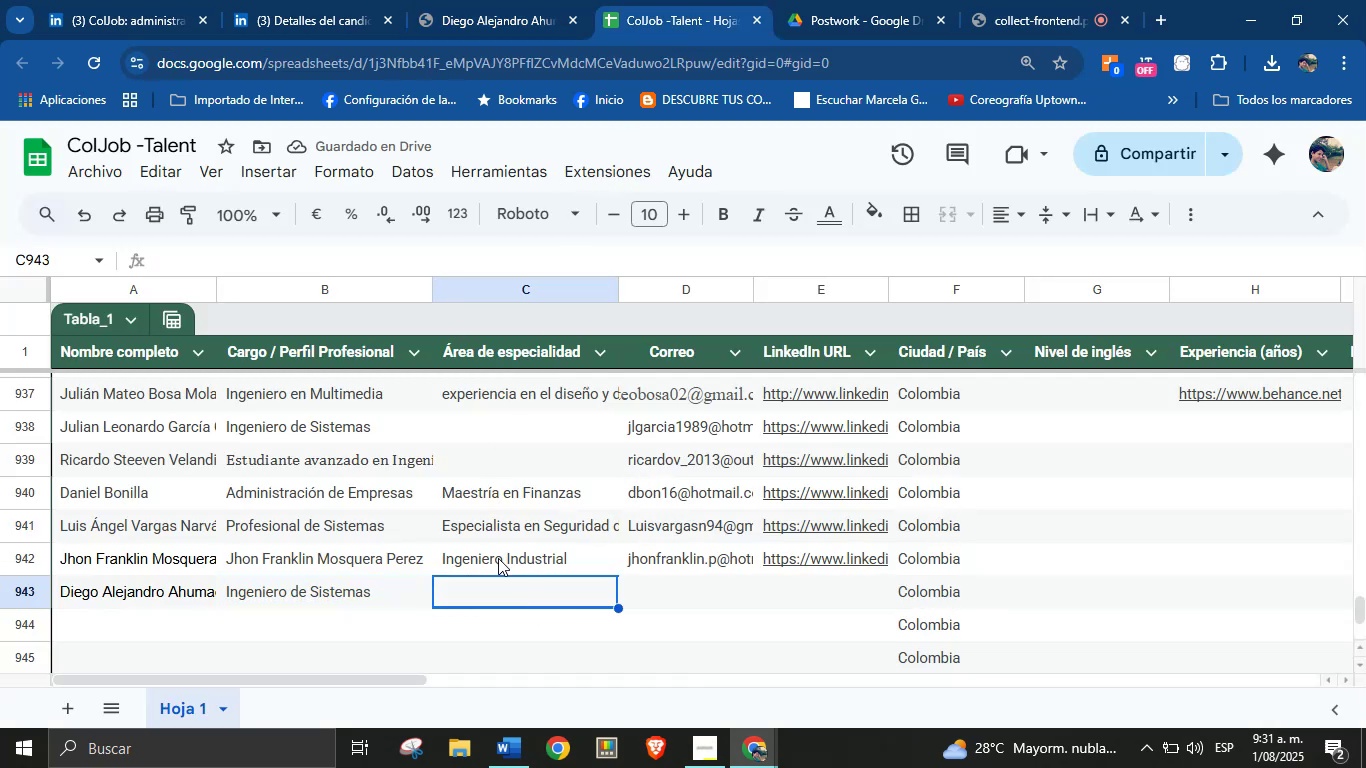 
left_click([377, 568])
 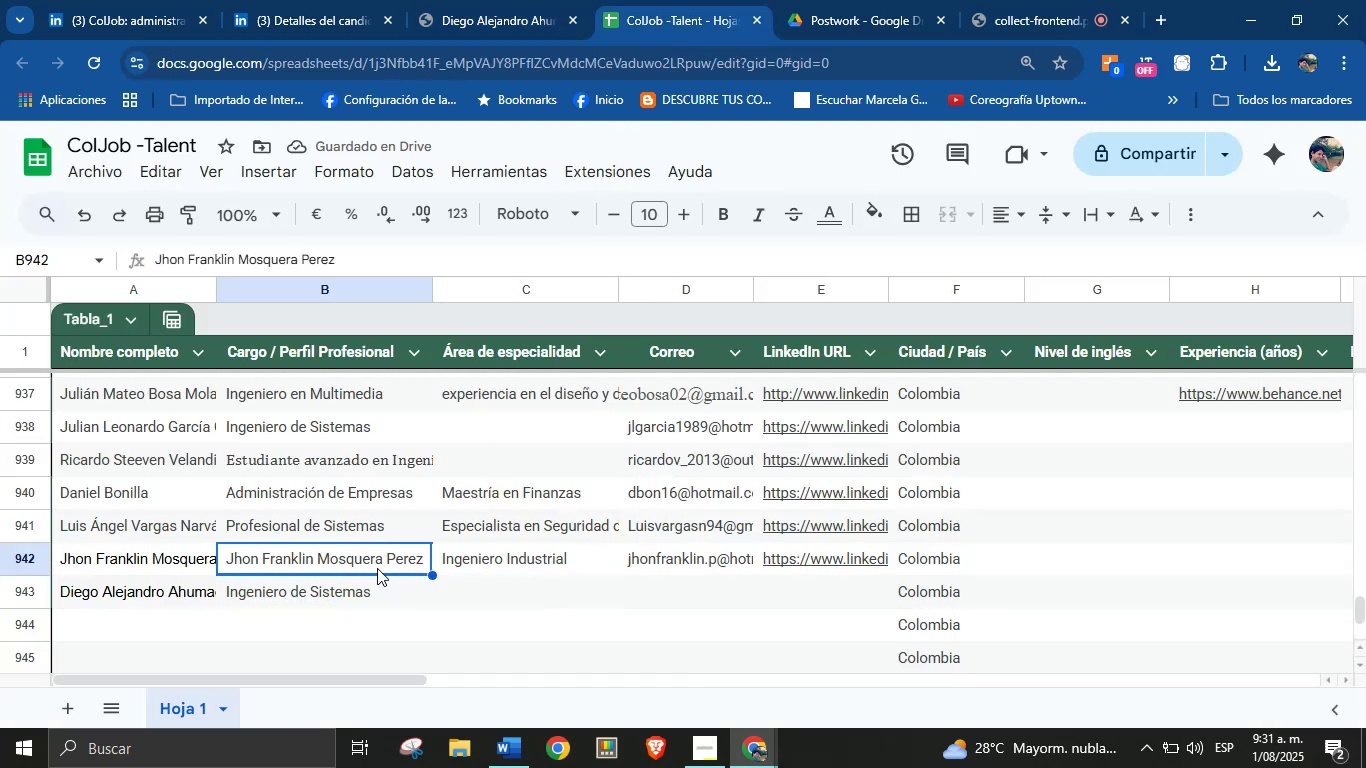 
key(Backspace)
 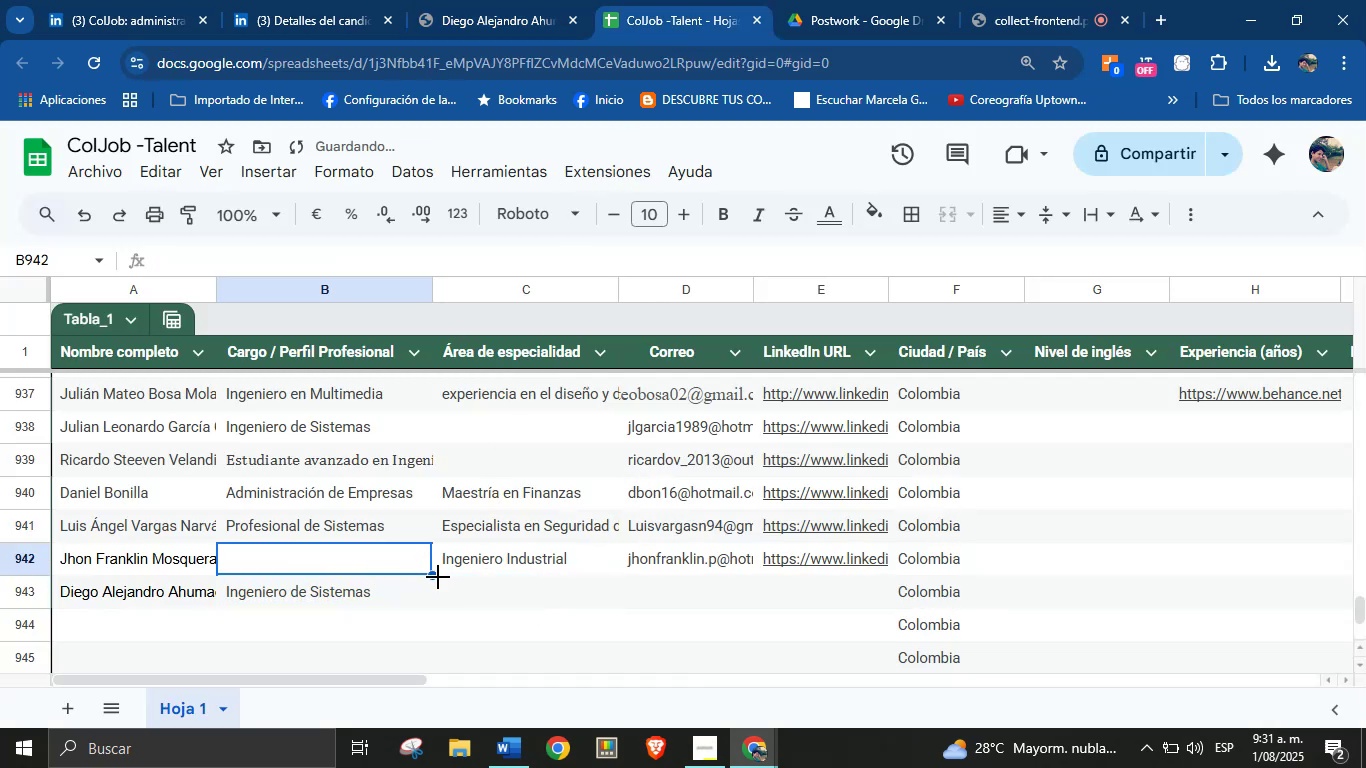 
left_click([484, 565])
 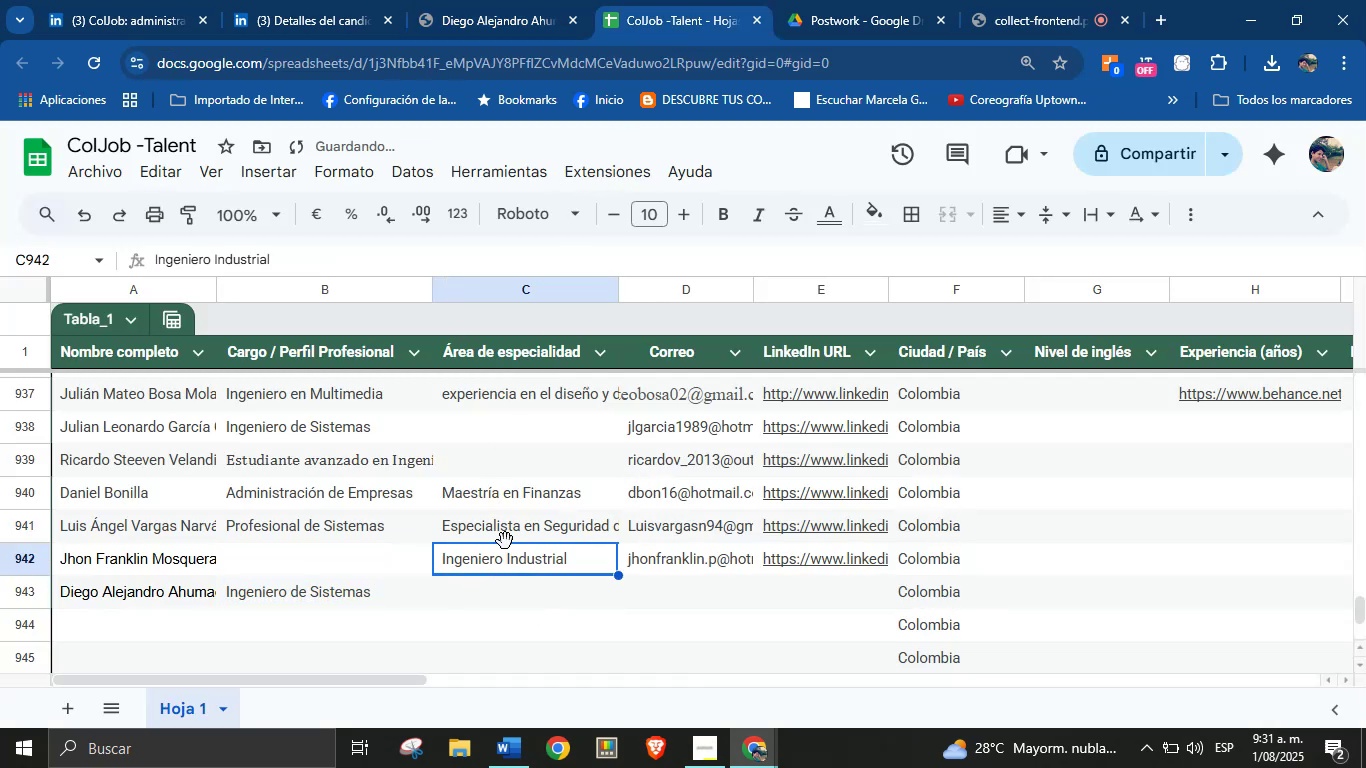 
left_click_drag(start_coordinate=[502, 546], to_coordinate=[404, 552])
 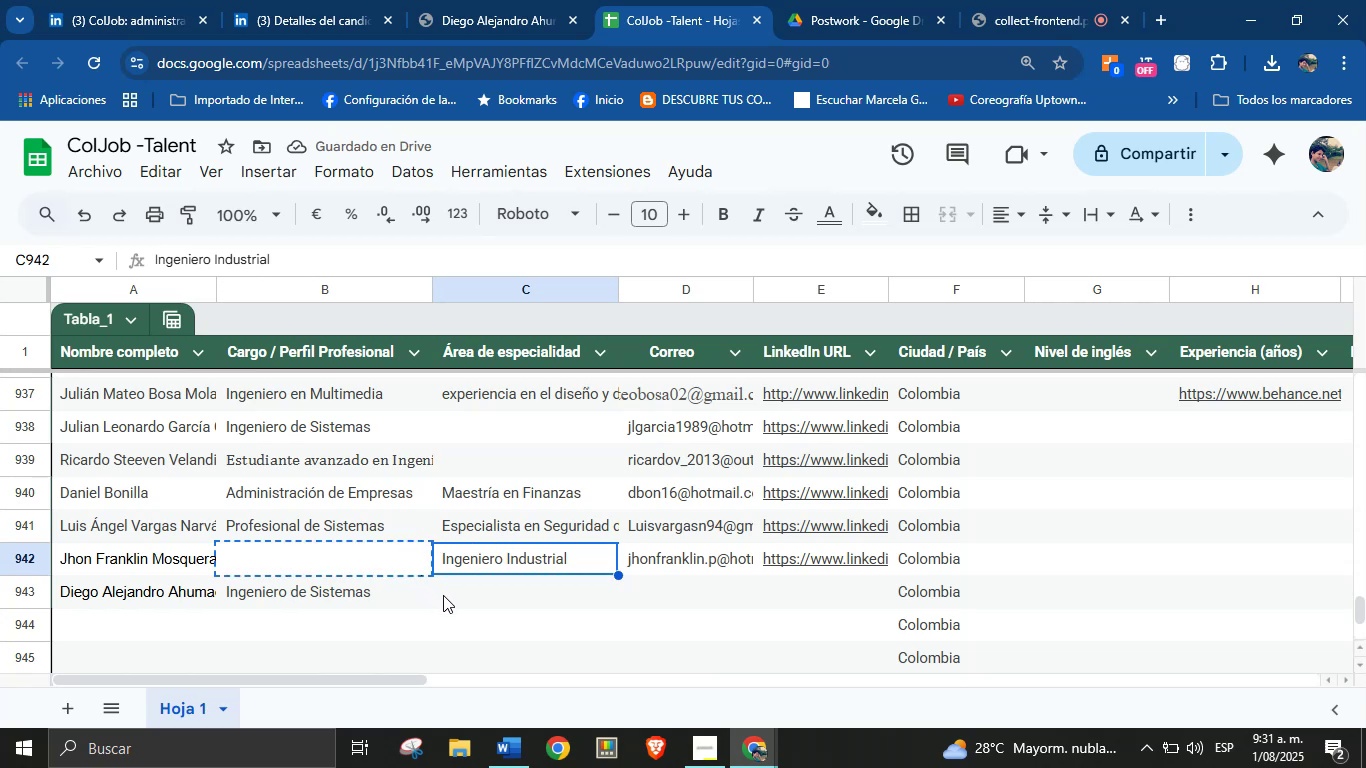 
left_click([473, 596])
 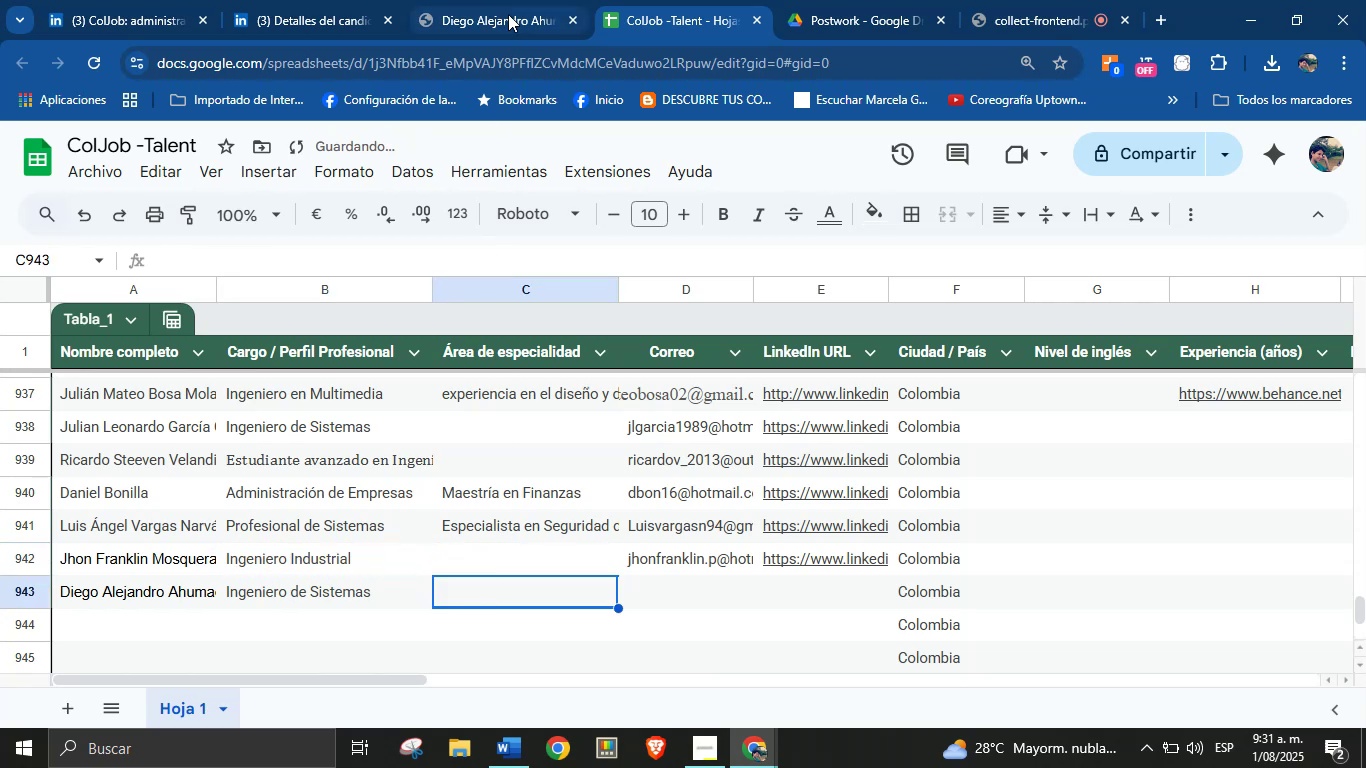 
left_click([504, 0])
 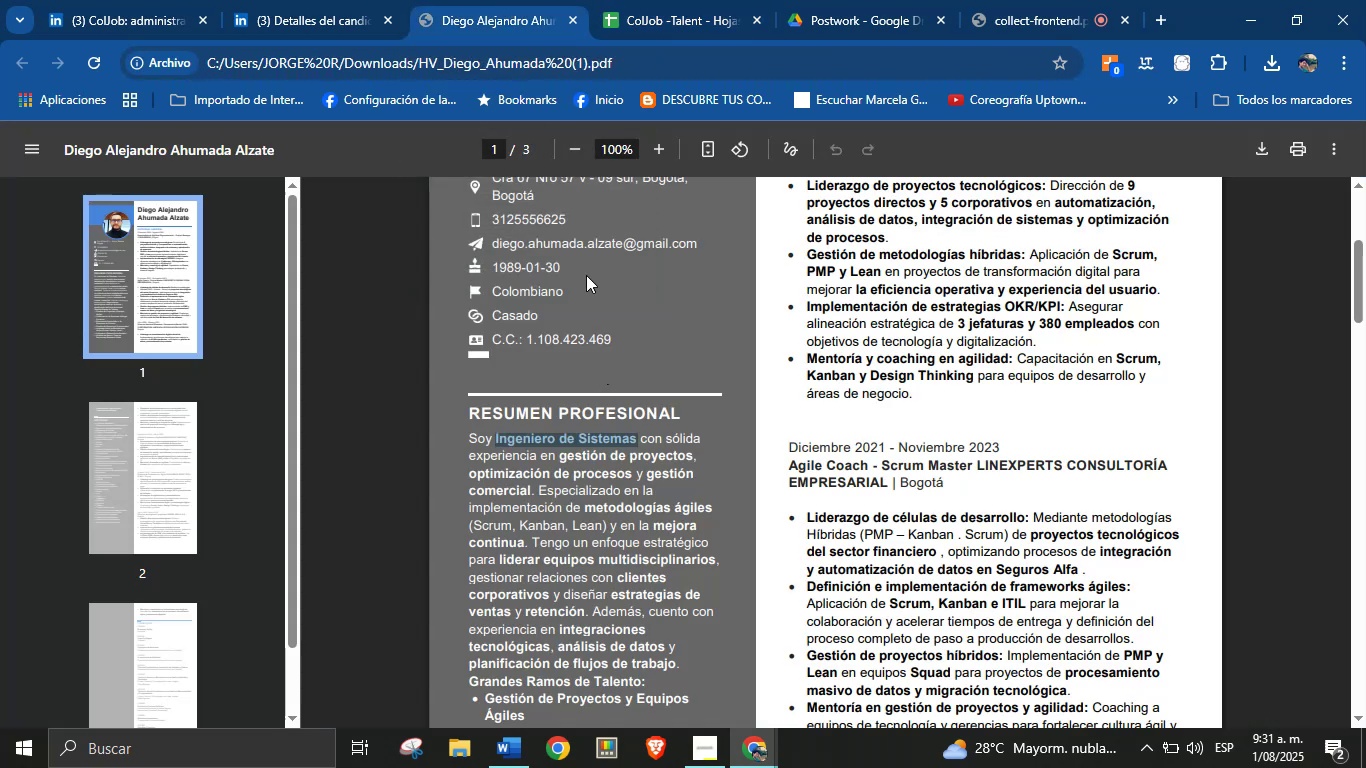 
left_click([668, 0])
 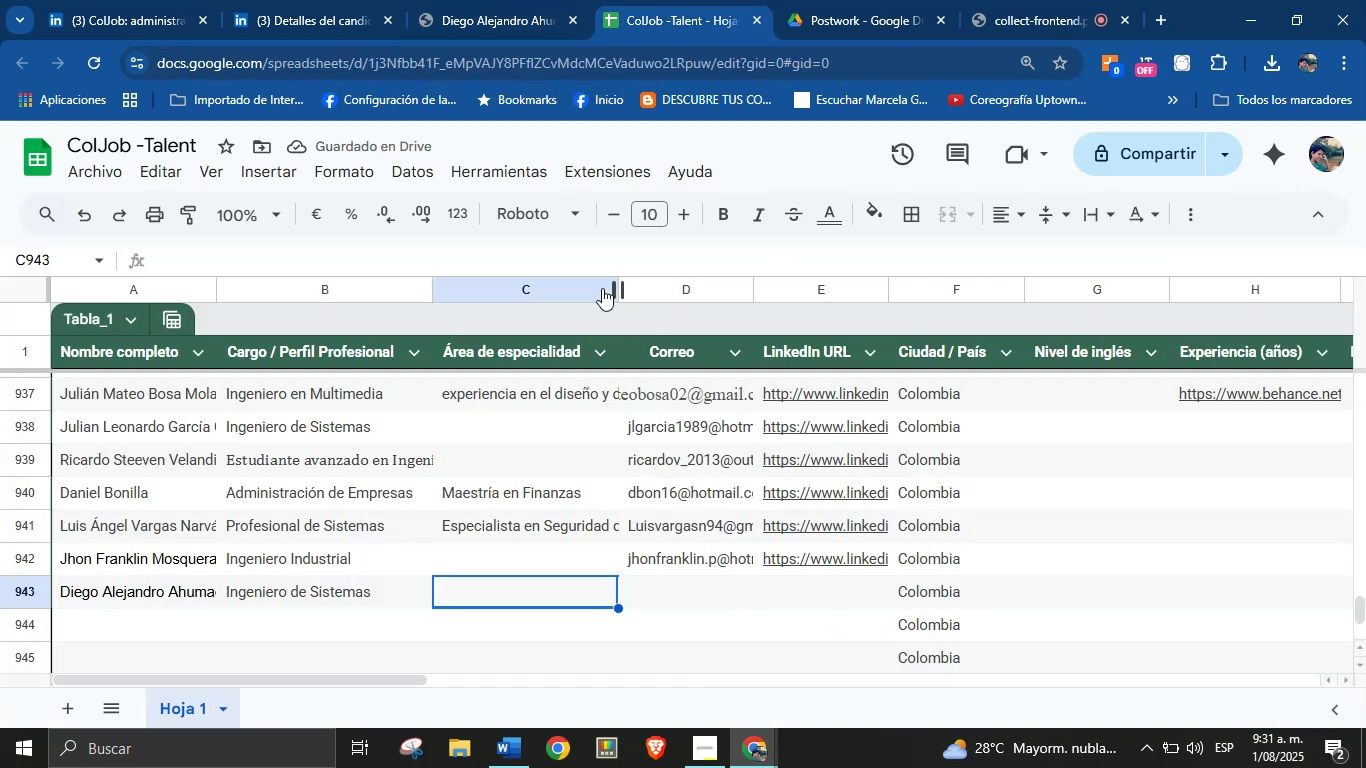 
left_click([512, 0])
 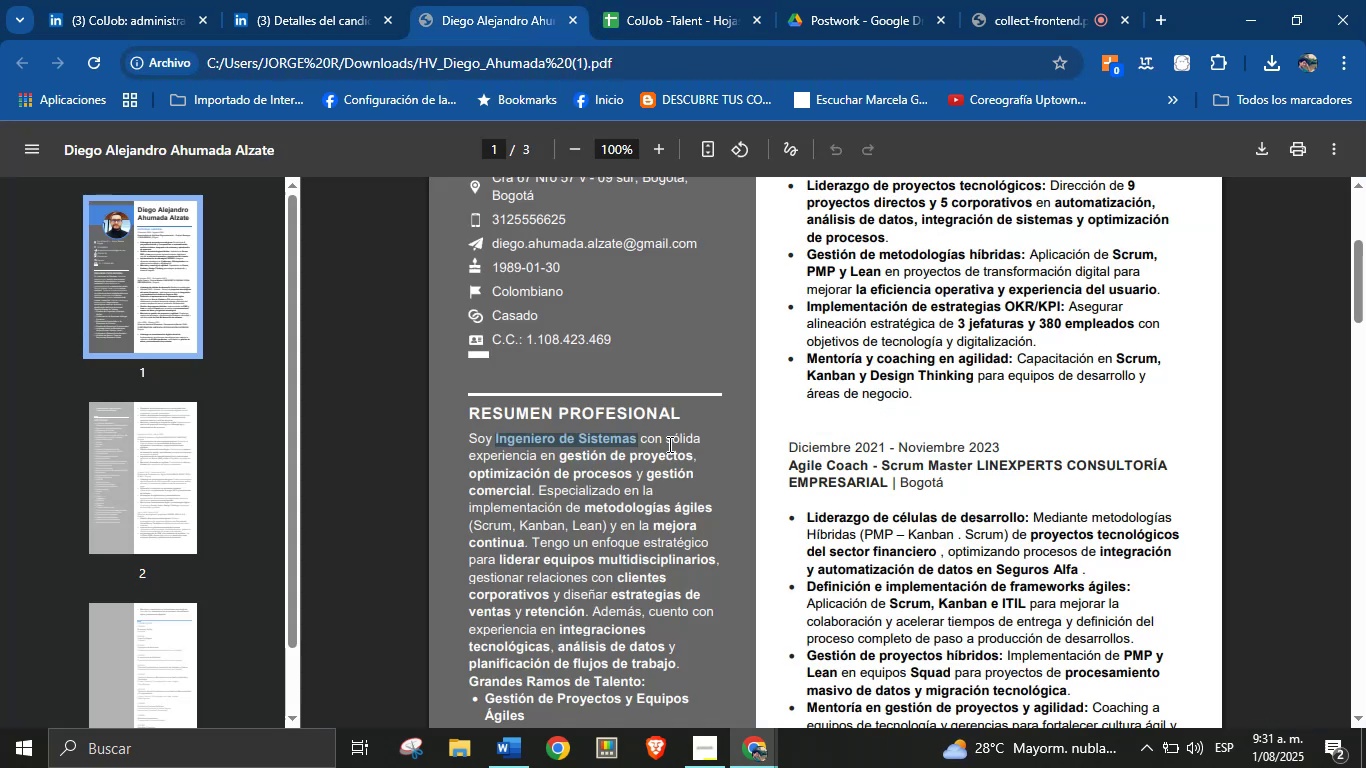 
left_click([701, 0])
 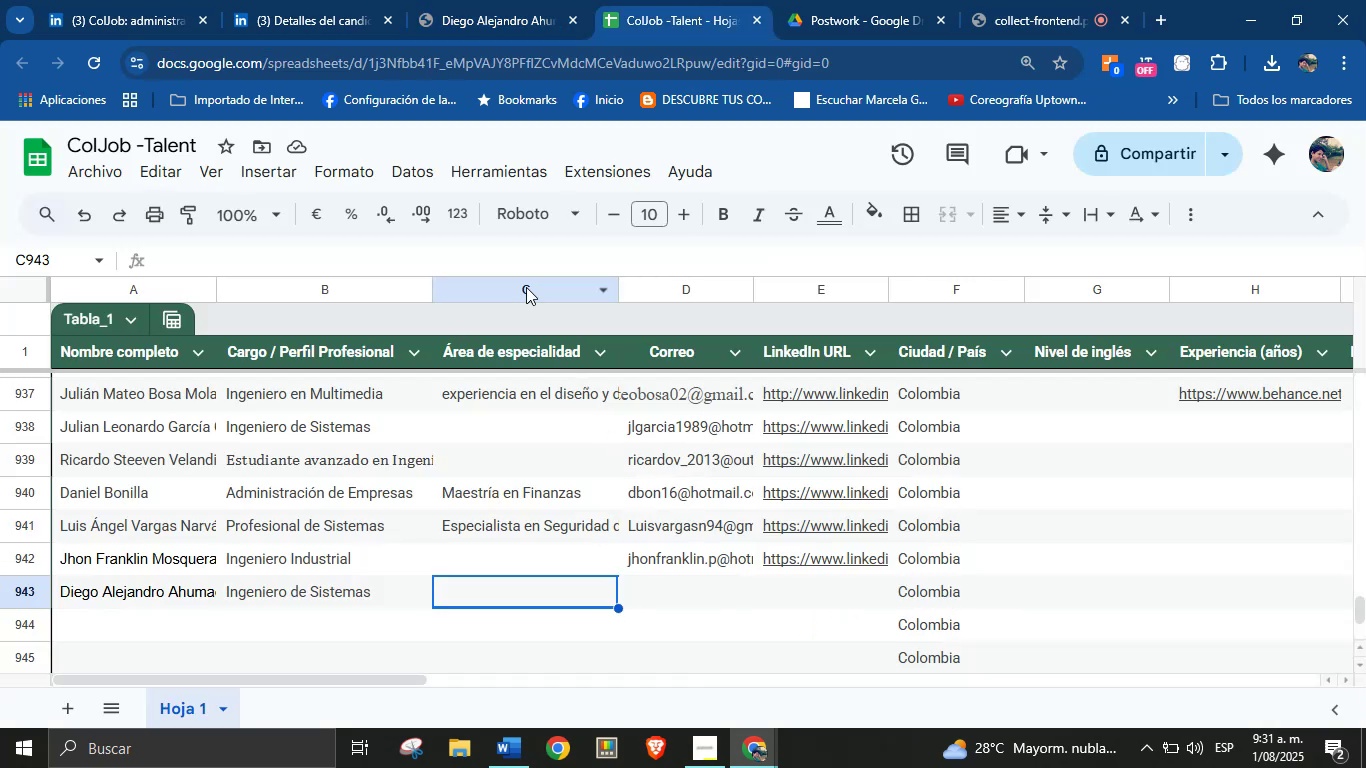 
left_click([501, 0])
 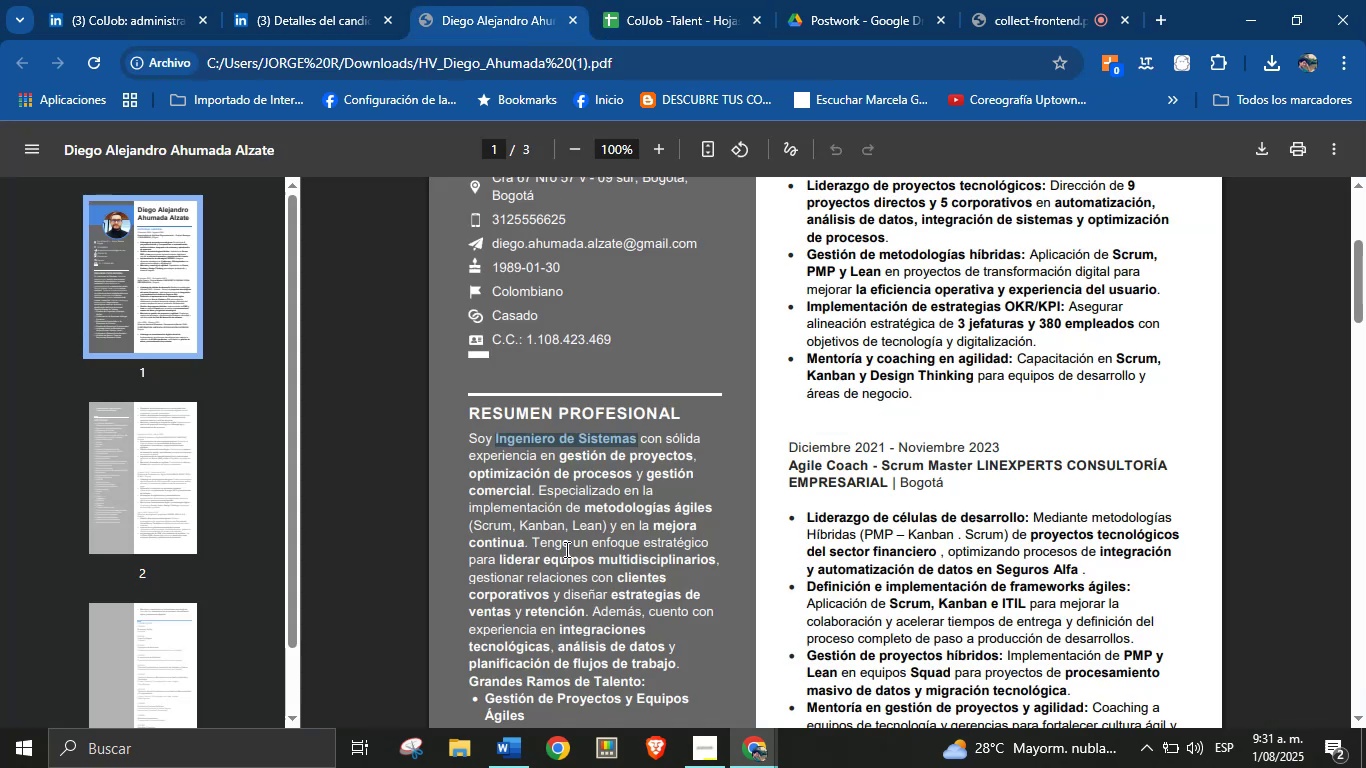 
left_click([667, 513])
 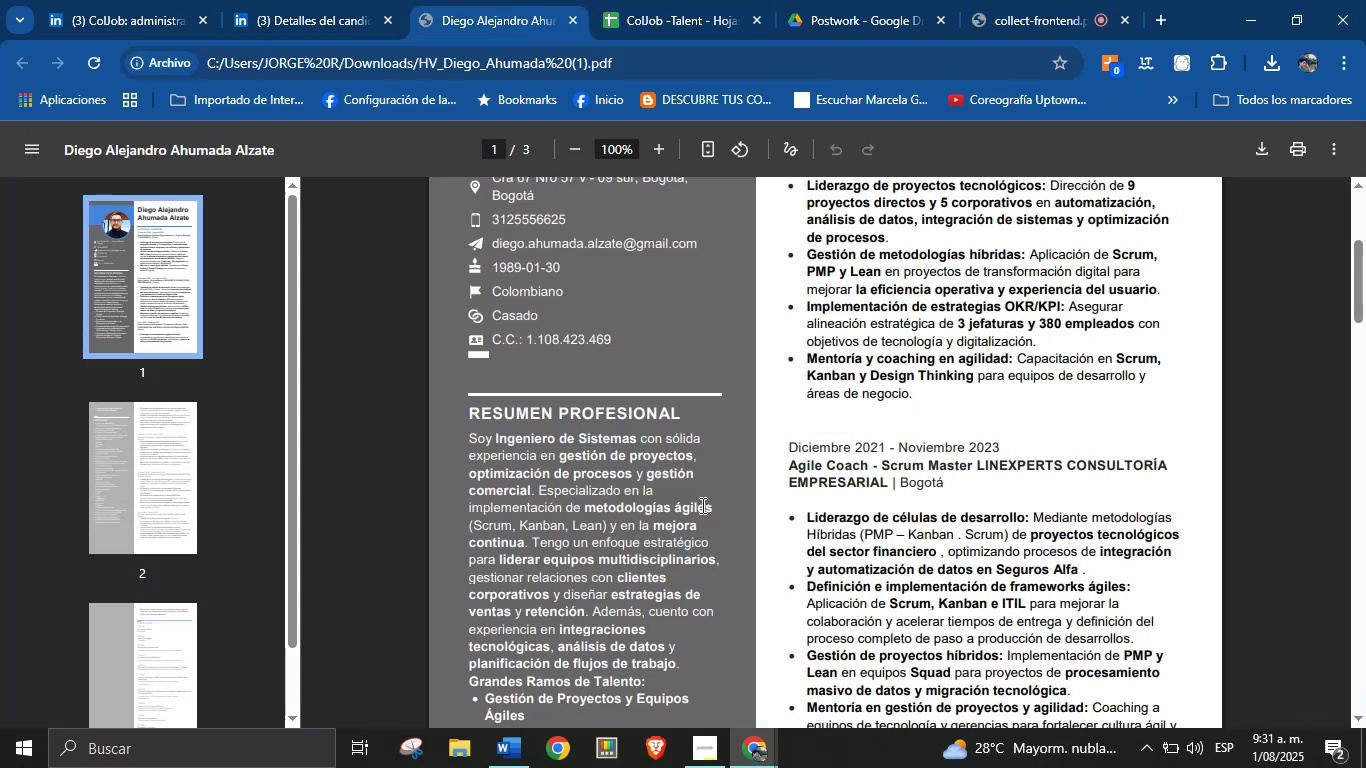 
scroll: coordinate [704, 498], scroll_direction: up, amount: 6.0
 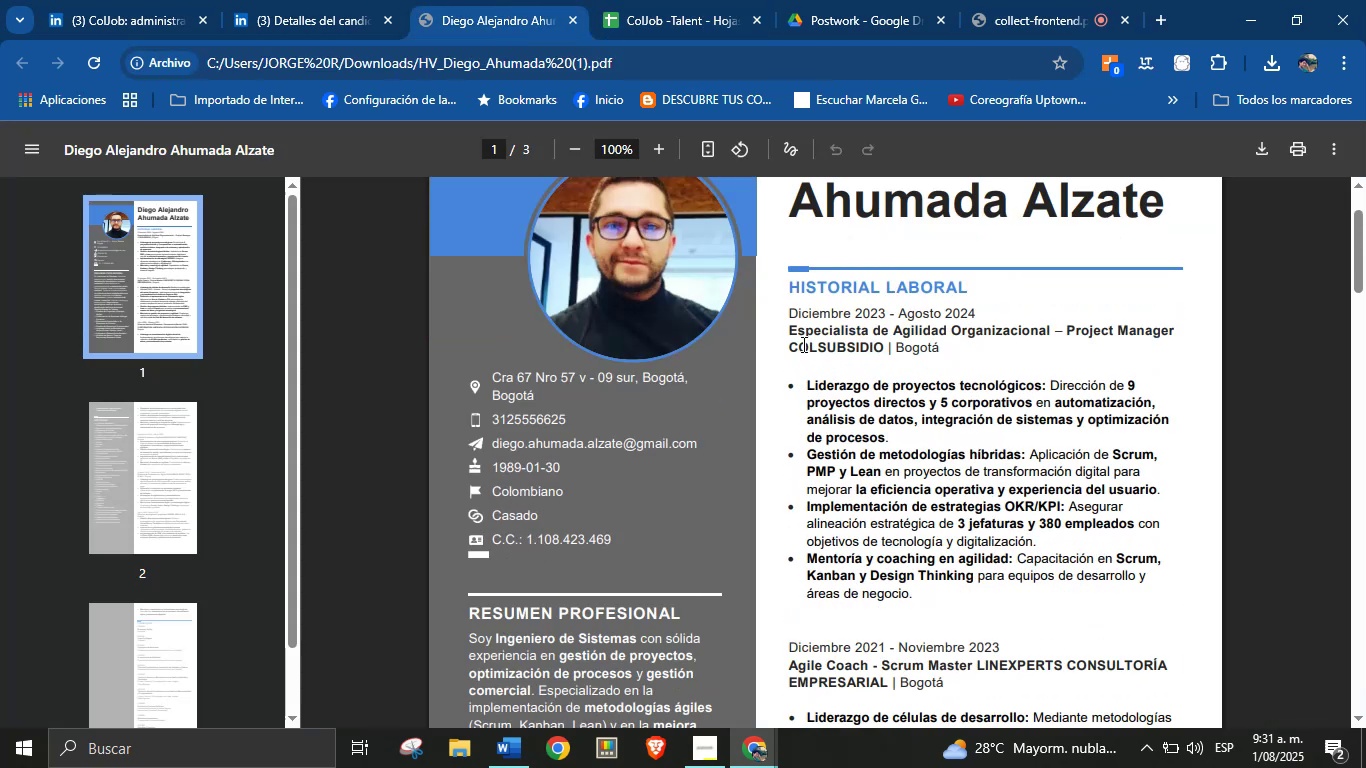 
left_click_drag(start_coordinate=[787, 332], to_coordinate=[885, 342])
 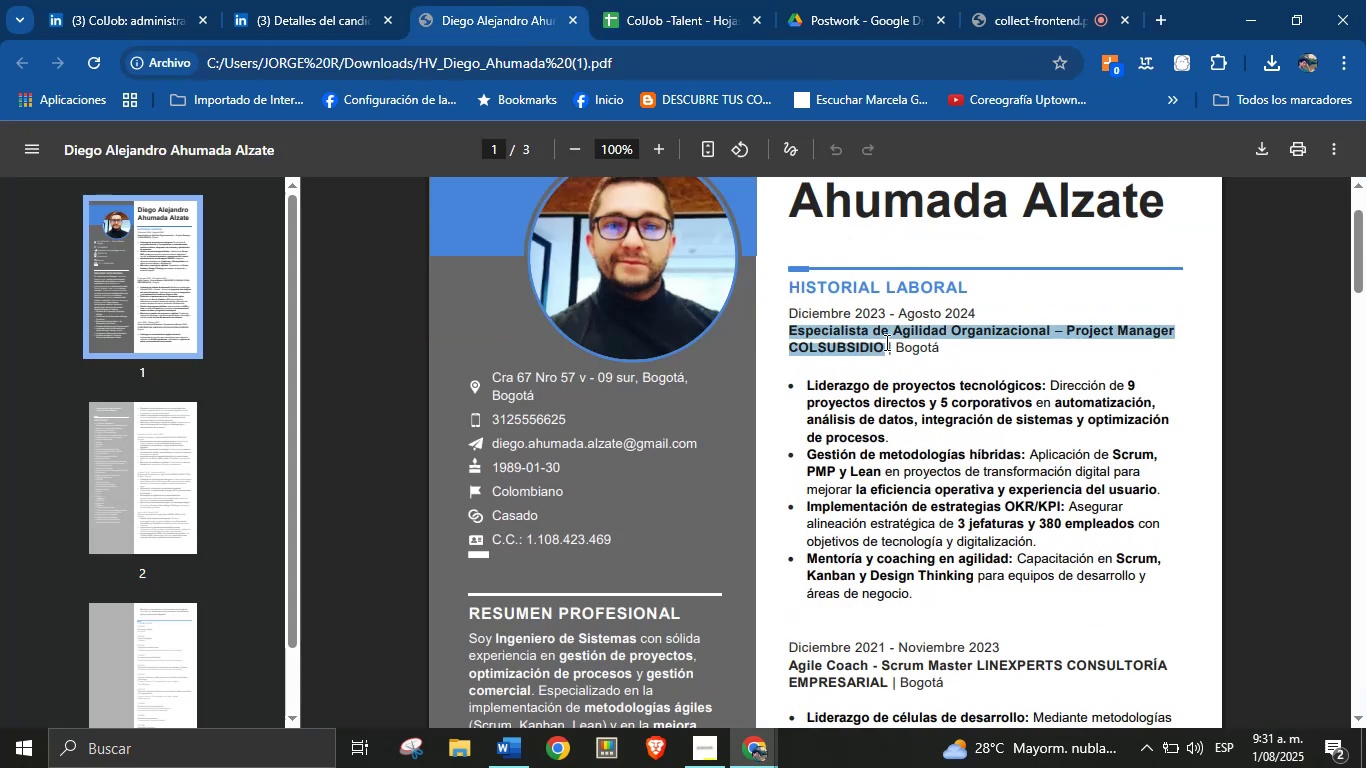 
key(Control+C)
 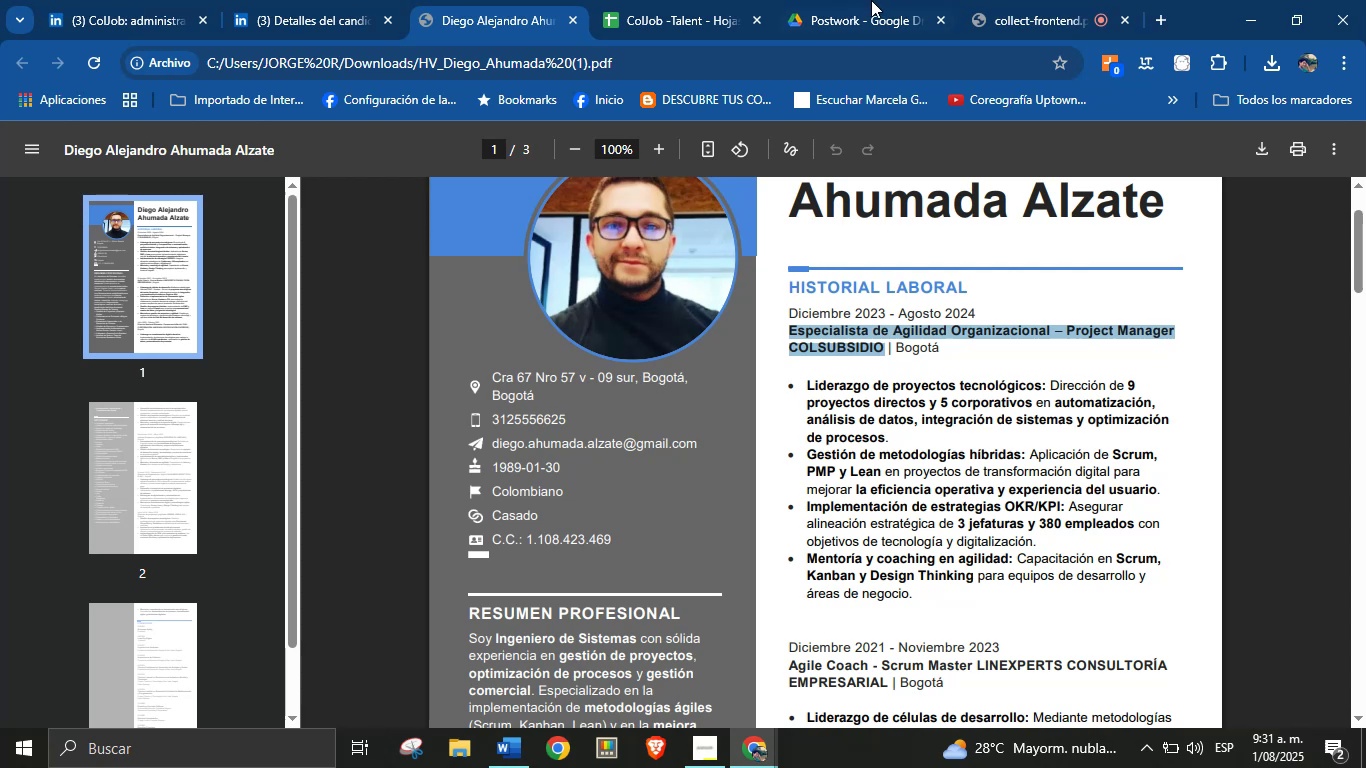 
left_click([698, 0])
 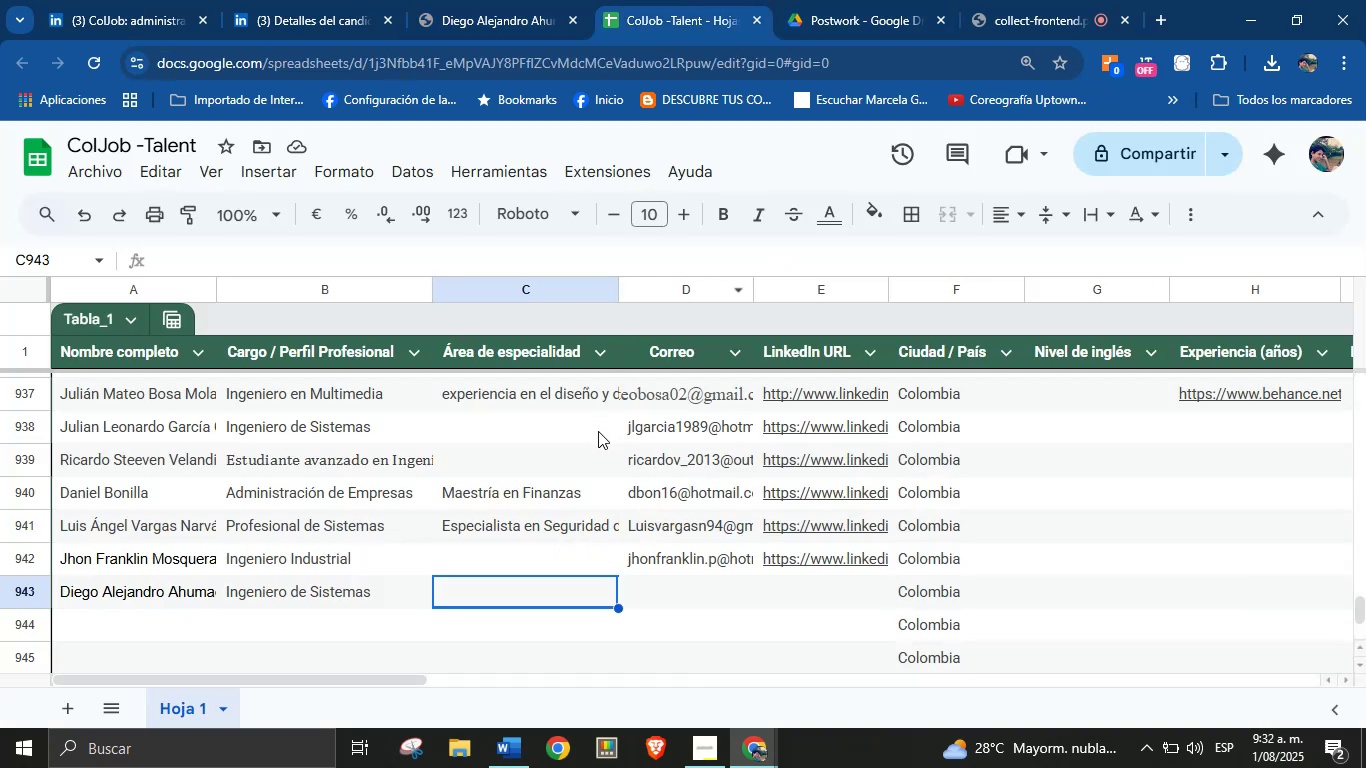 
key(Control+V)
 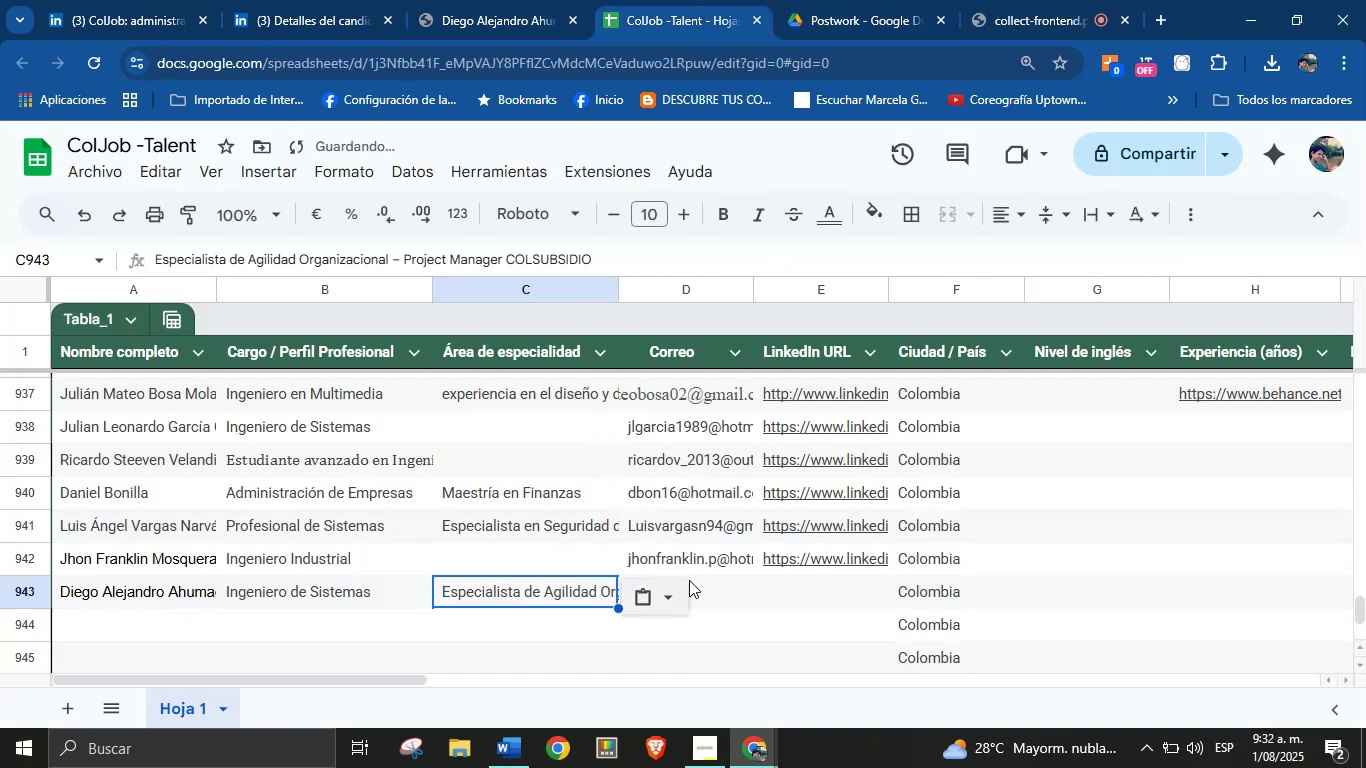 
left_click([701, 586])
 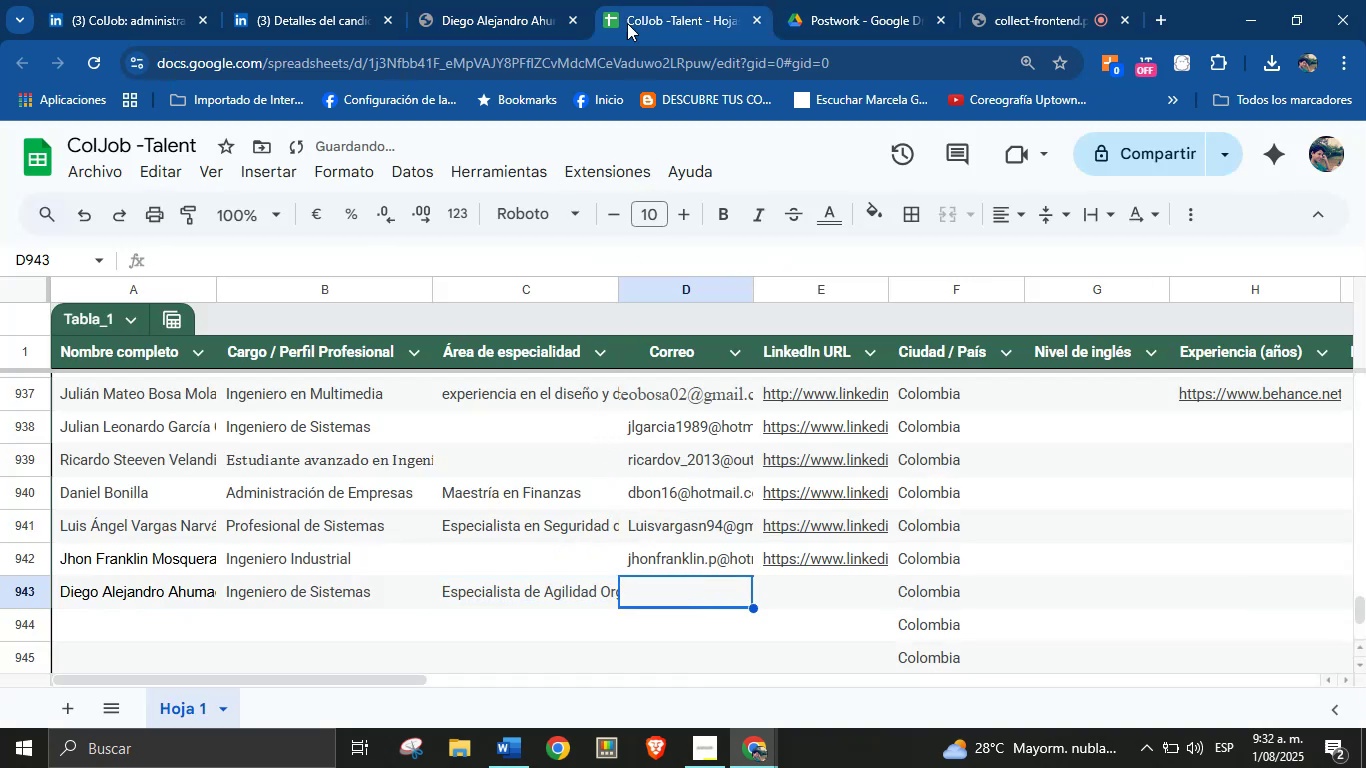 
left_click([543, 0])
 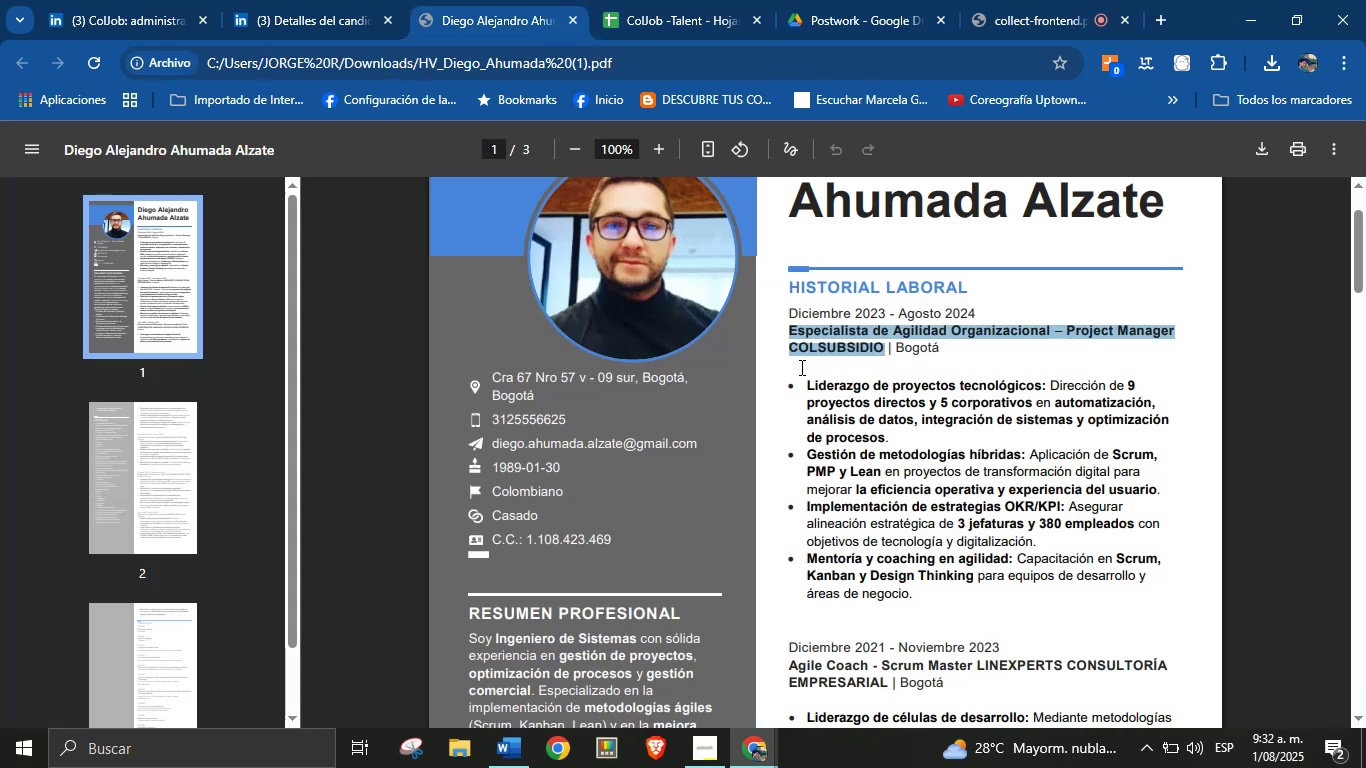 
left_click([855, 374])
 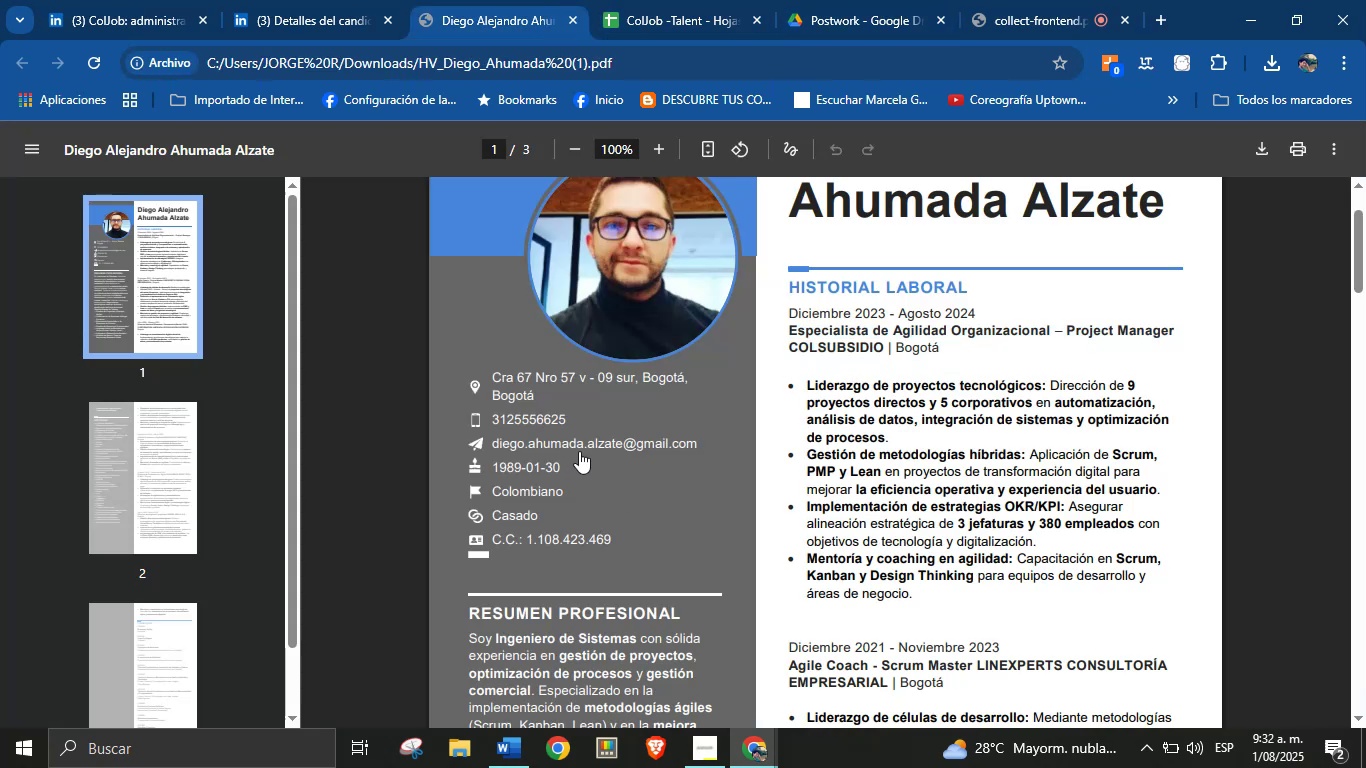 
right_click([592, 444])
 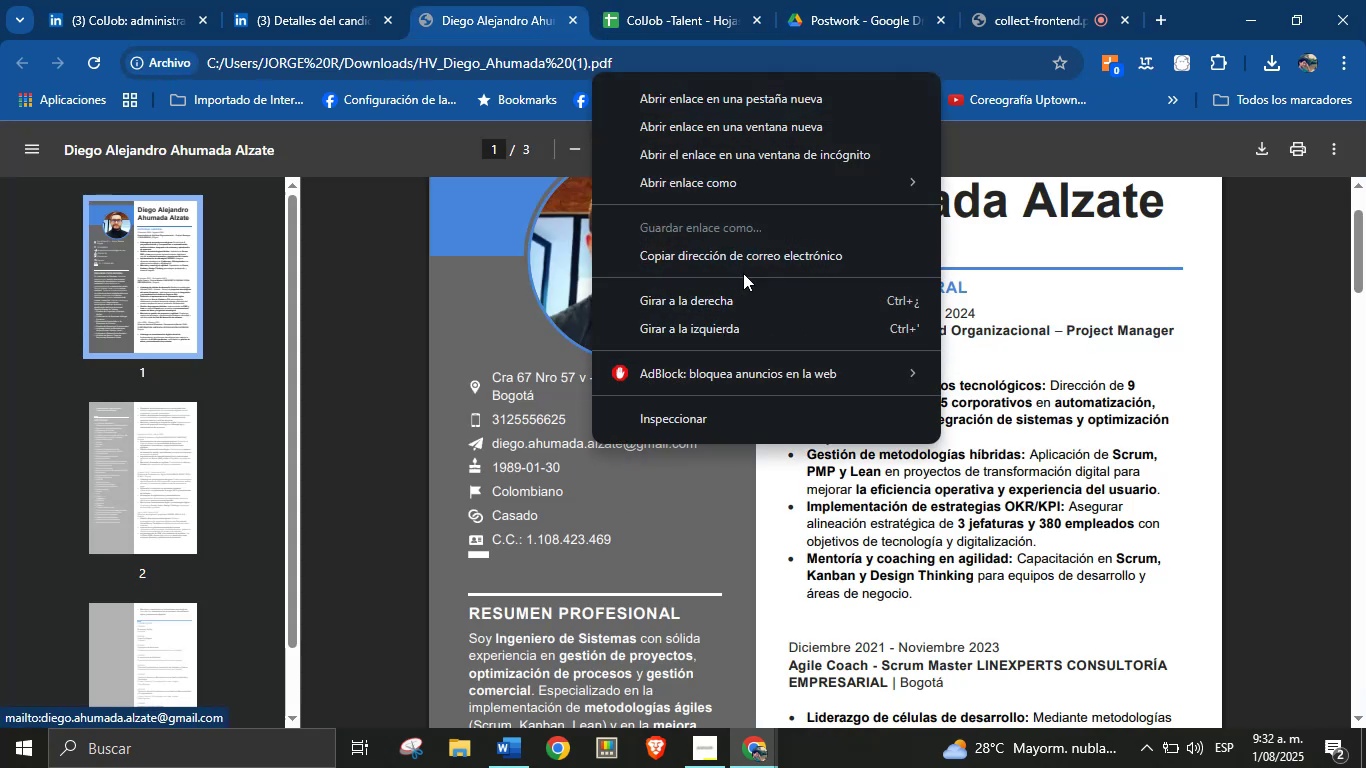 
left_click([749, 256])
 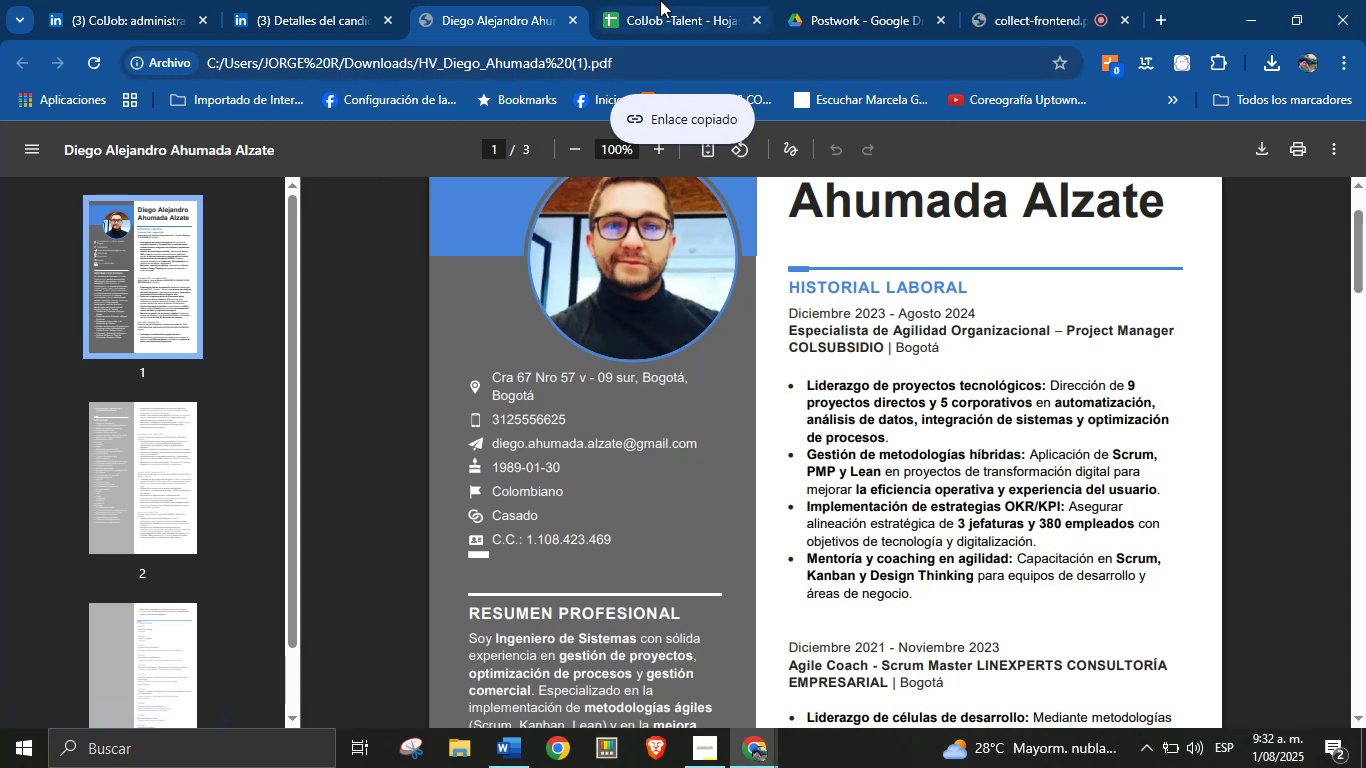 
left_click([679, 0])
 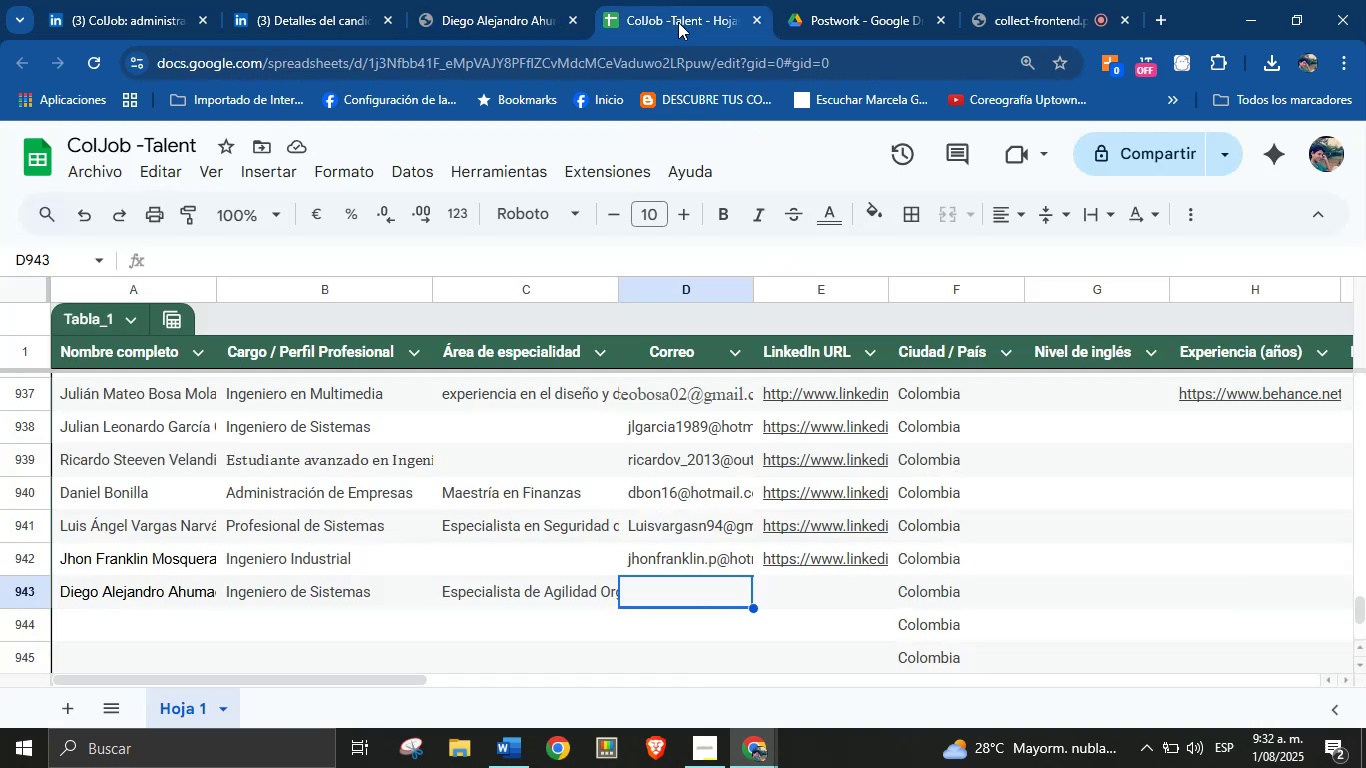 
key(Control+V)
 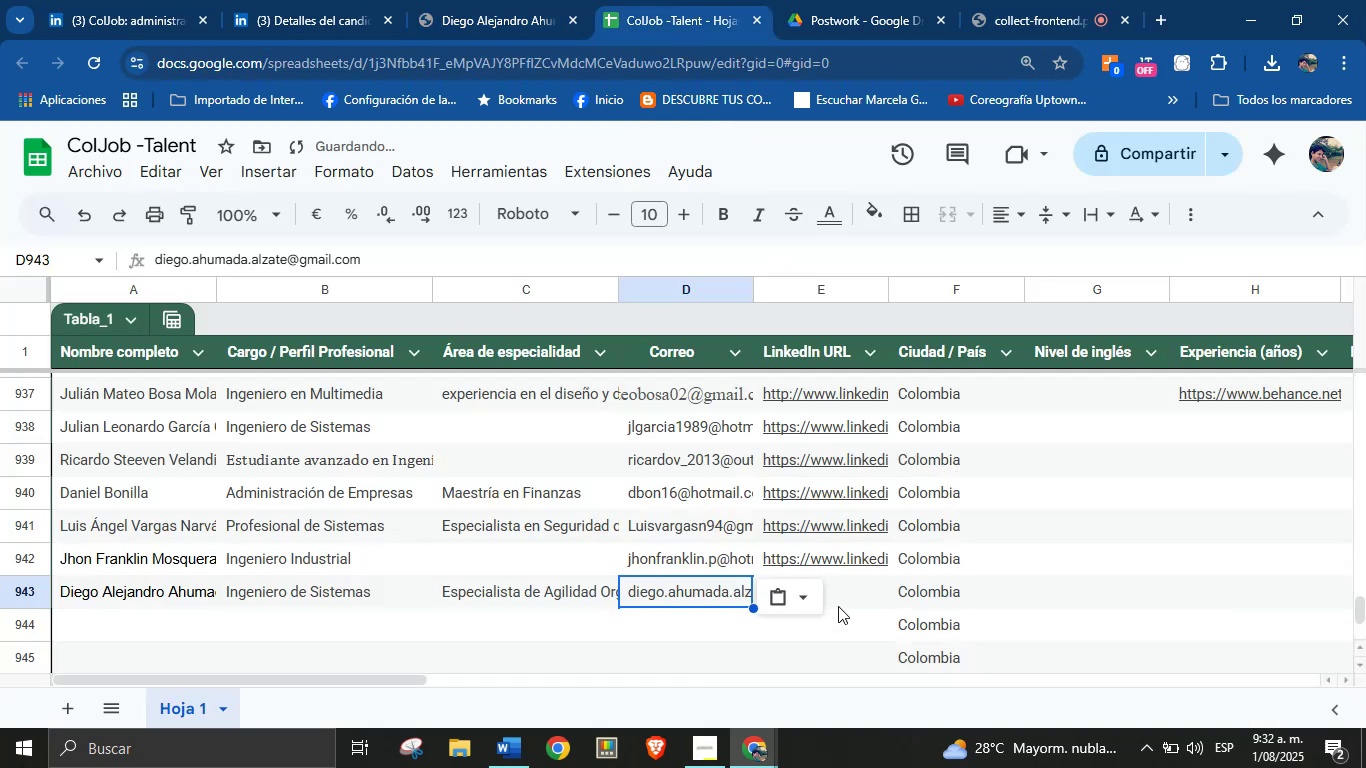 
left_click([859, 592])
 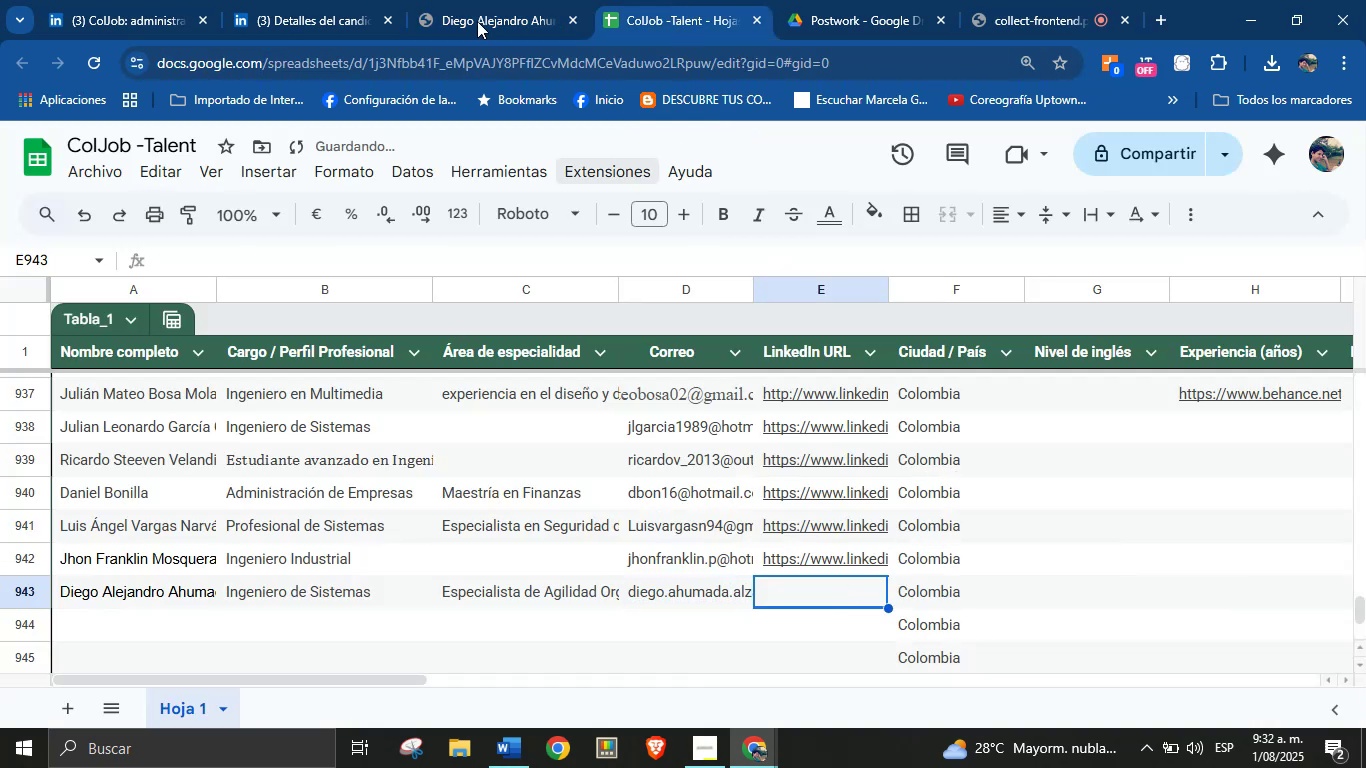 
left_click([490, 0])
 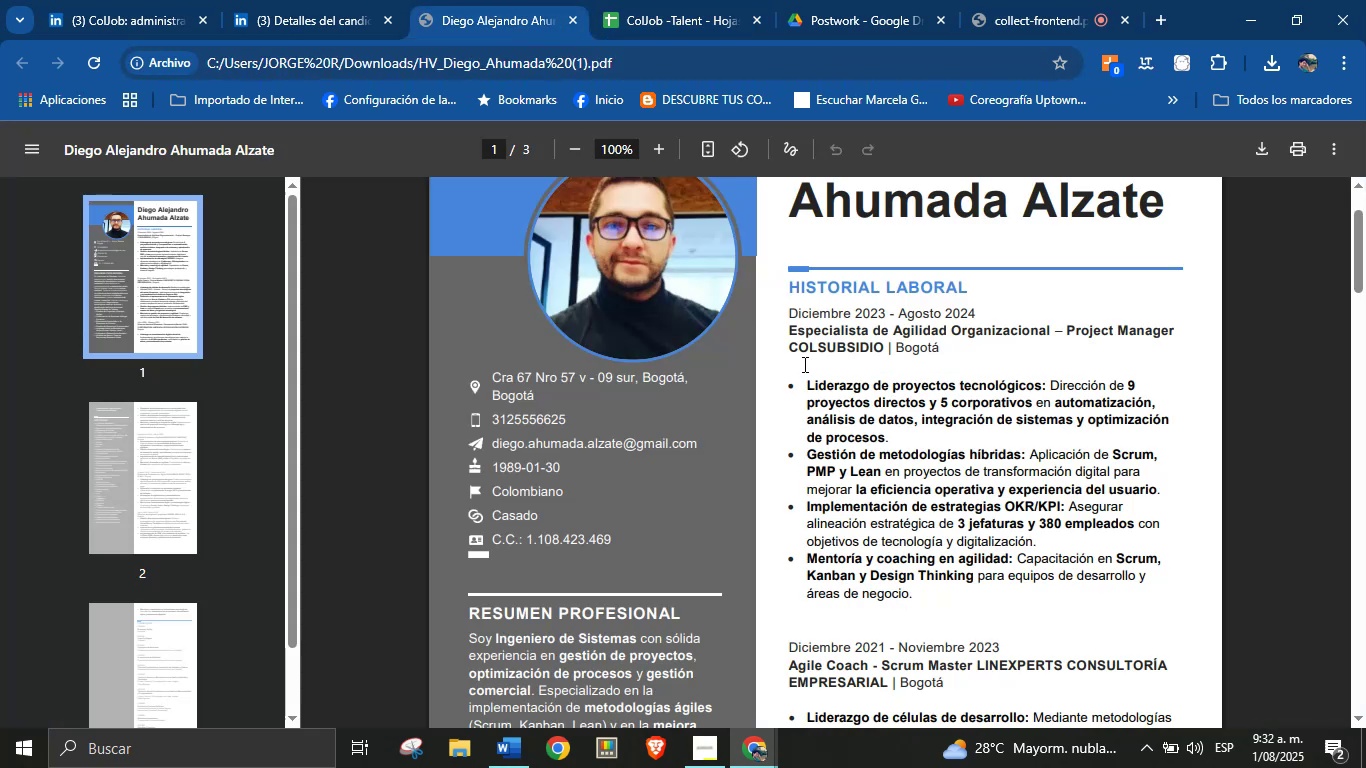 
left_click([845, 396])
 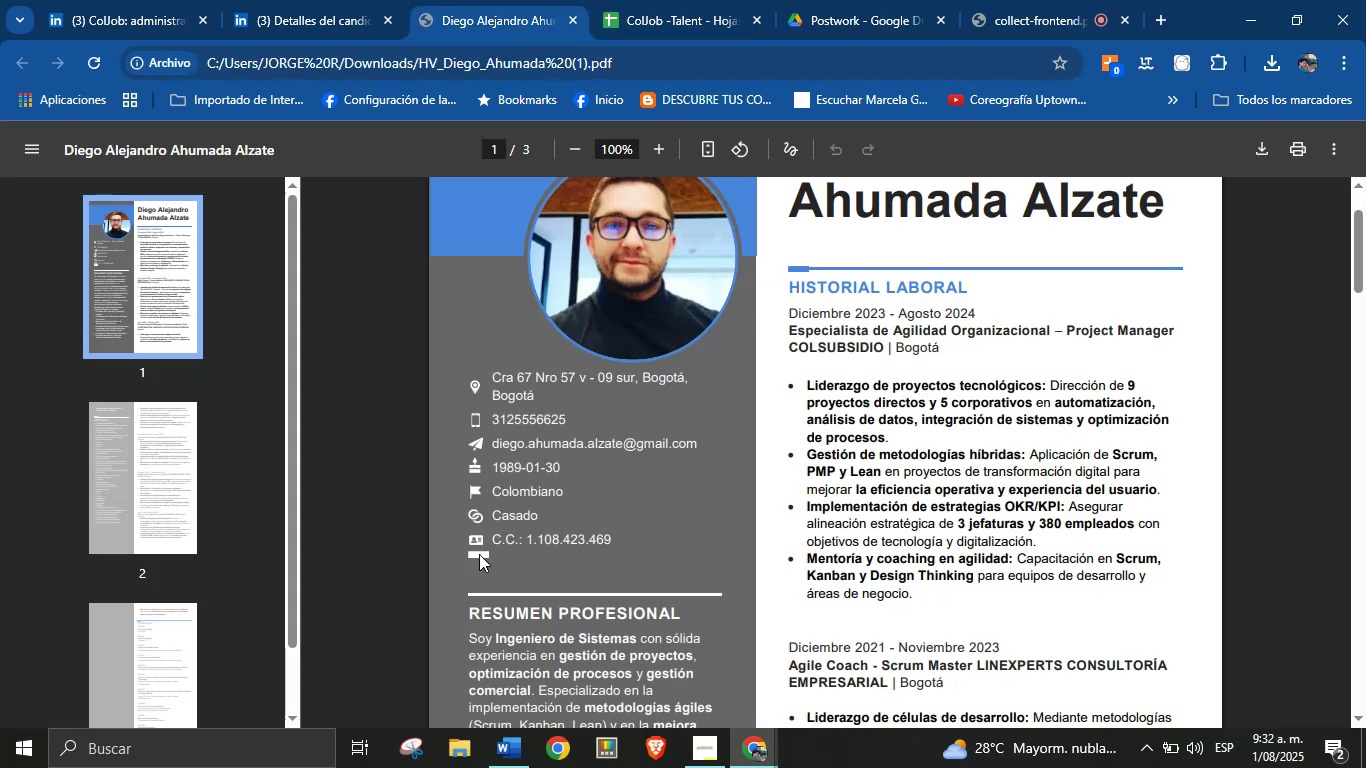 
left_click([336, 0])
 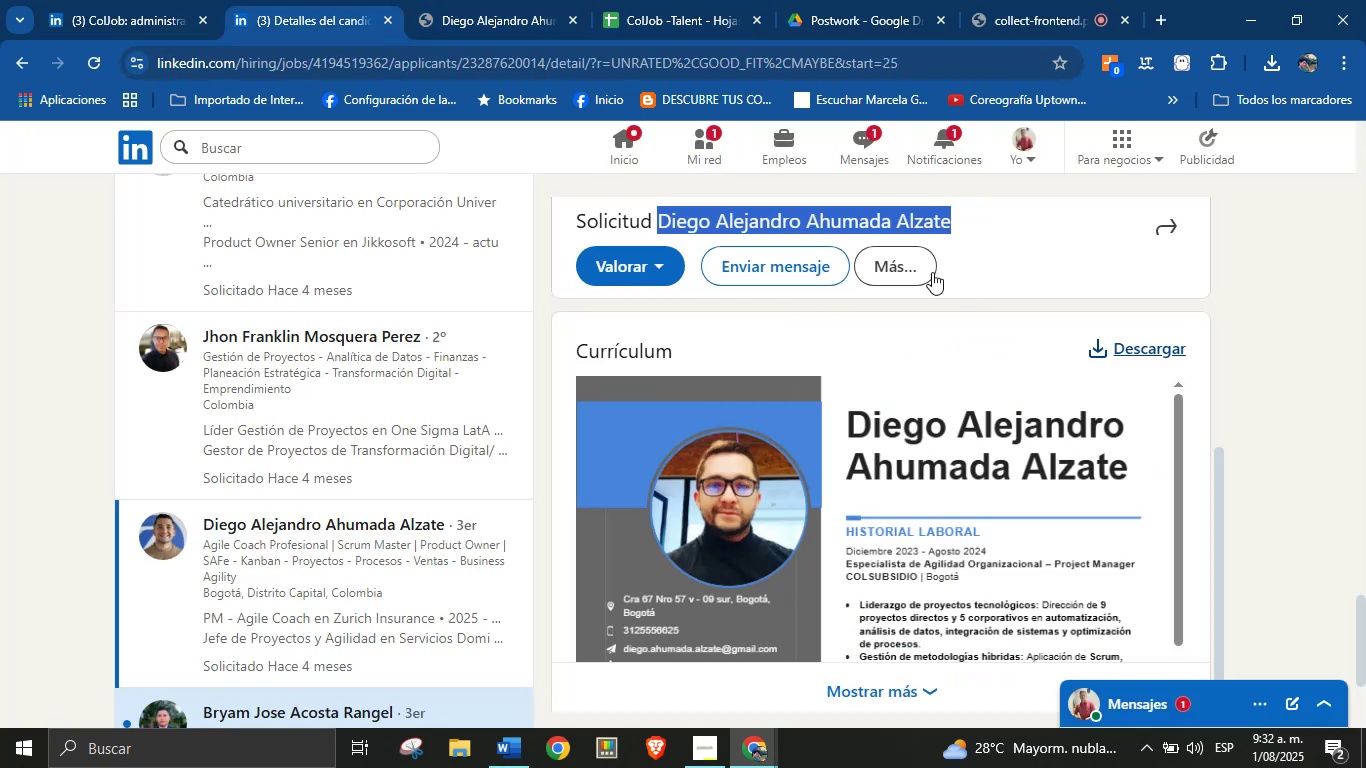 
left_click([905, 268])
 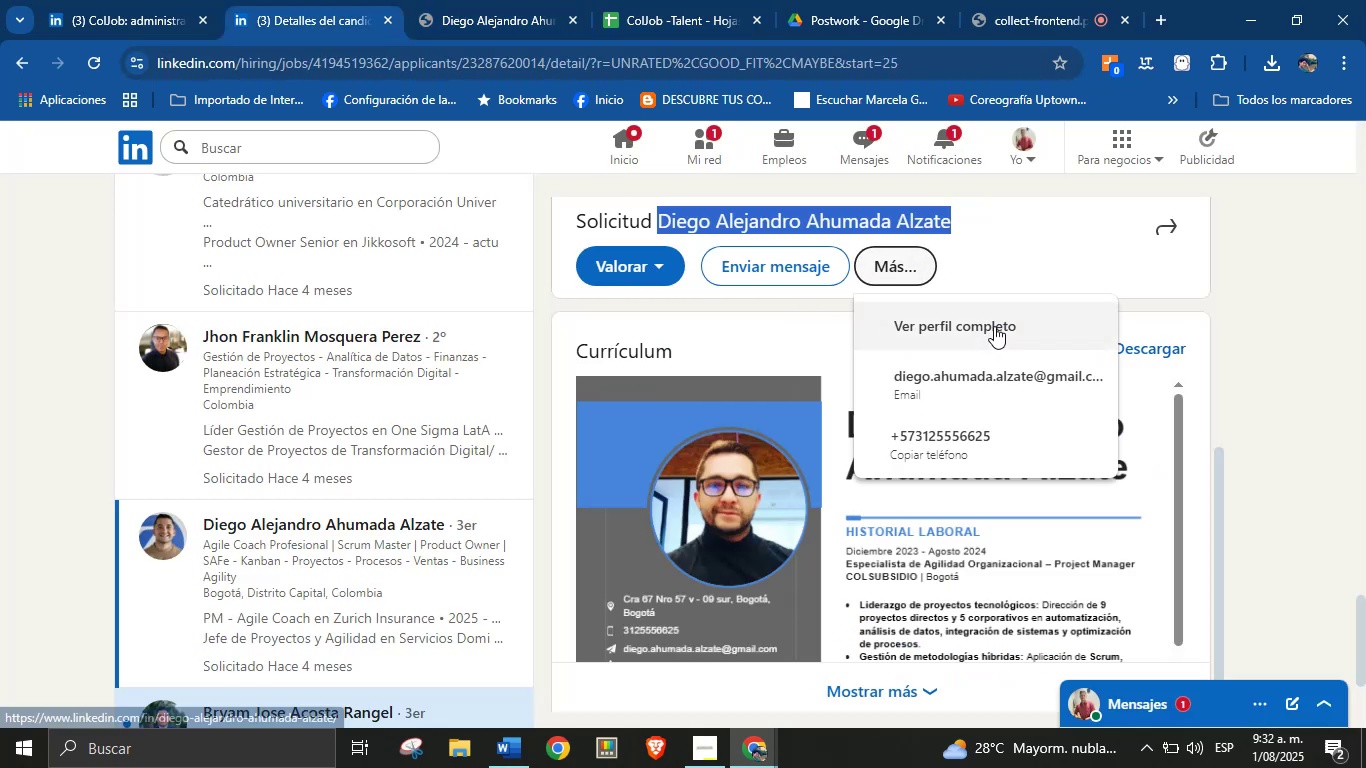 
right_click([992, 330])
 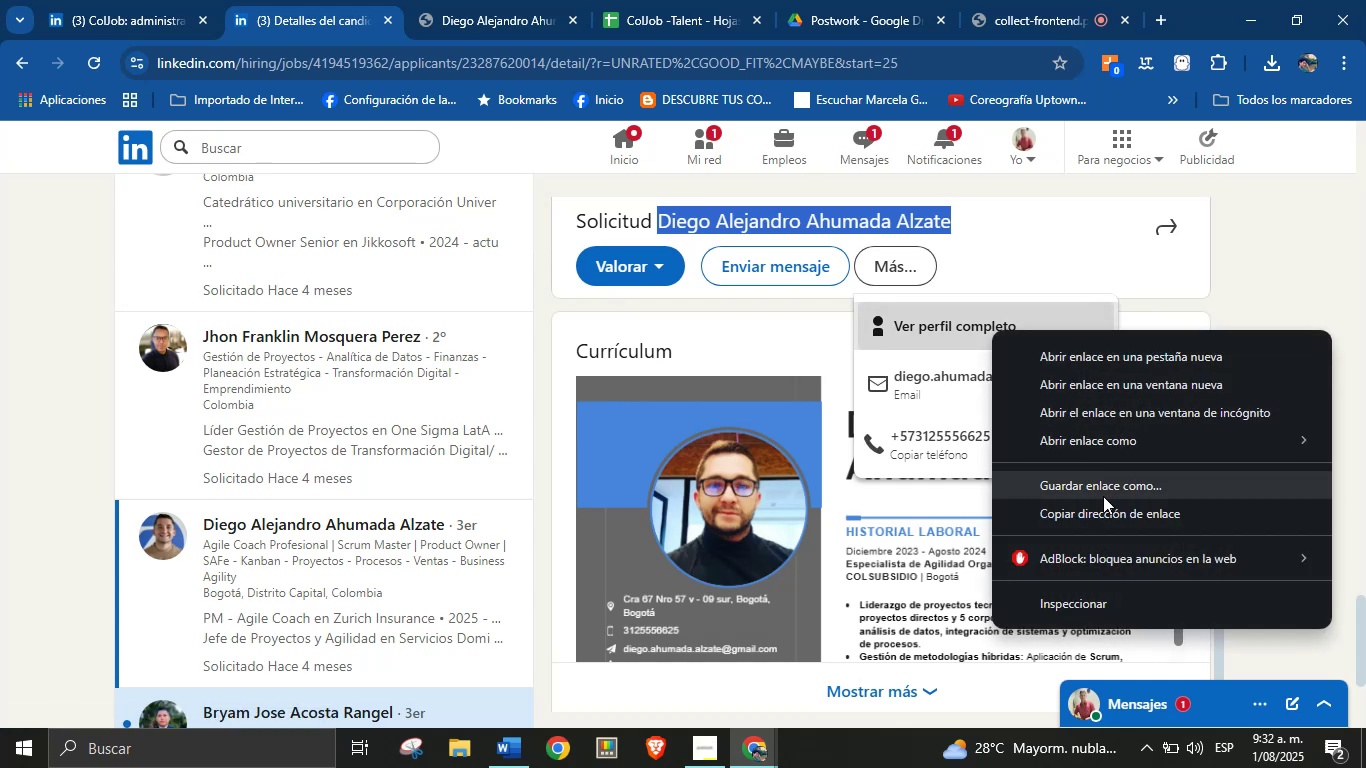 
left_click([1105, 505])
 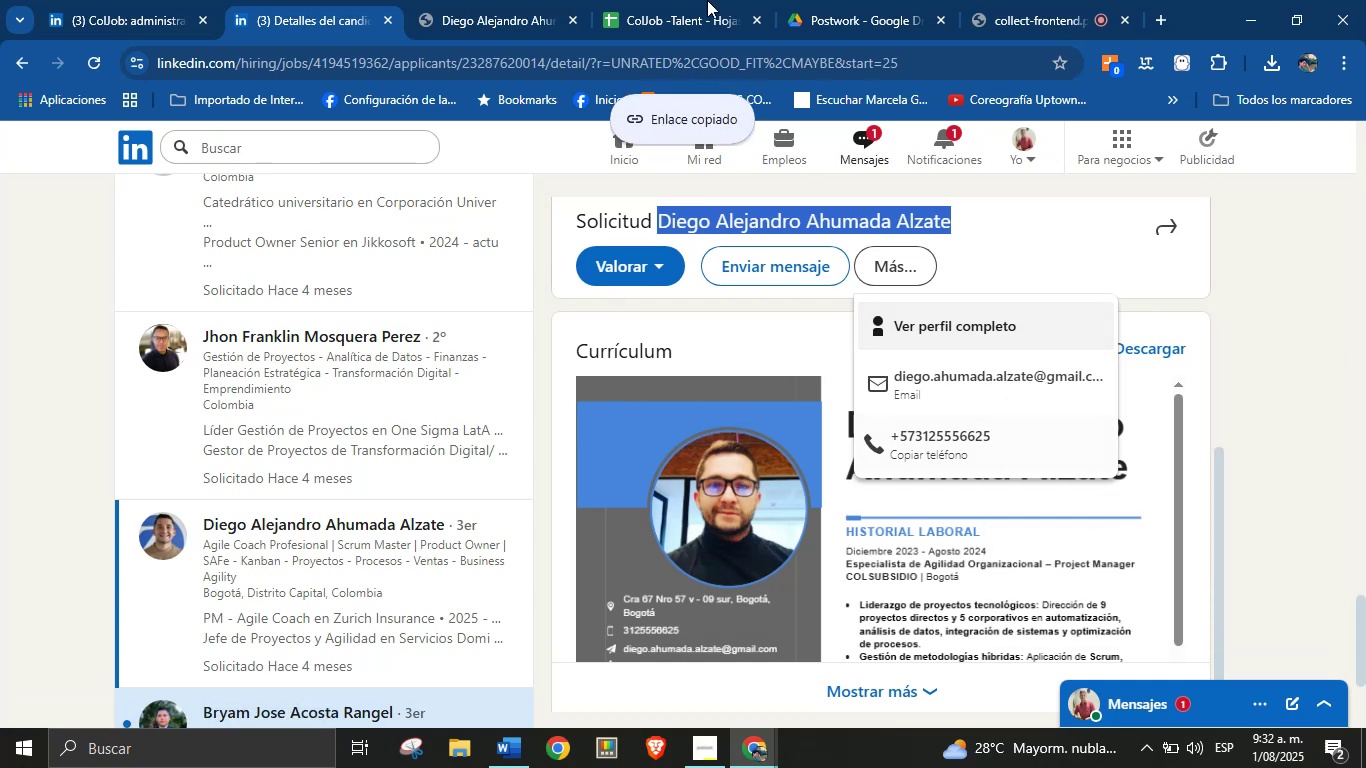 
left_click([688, 0])
 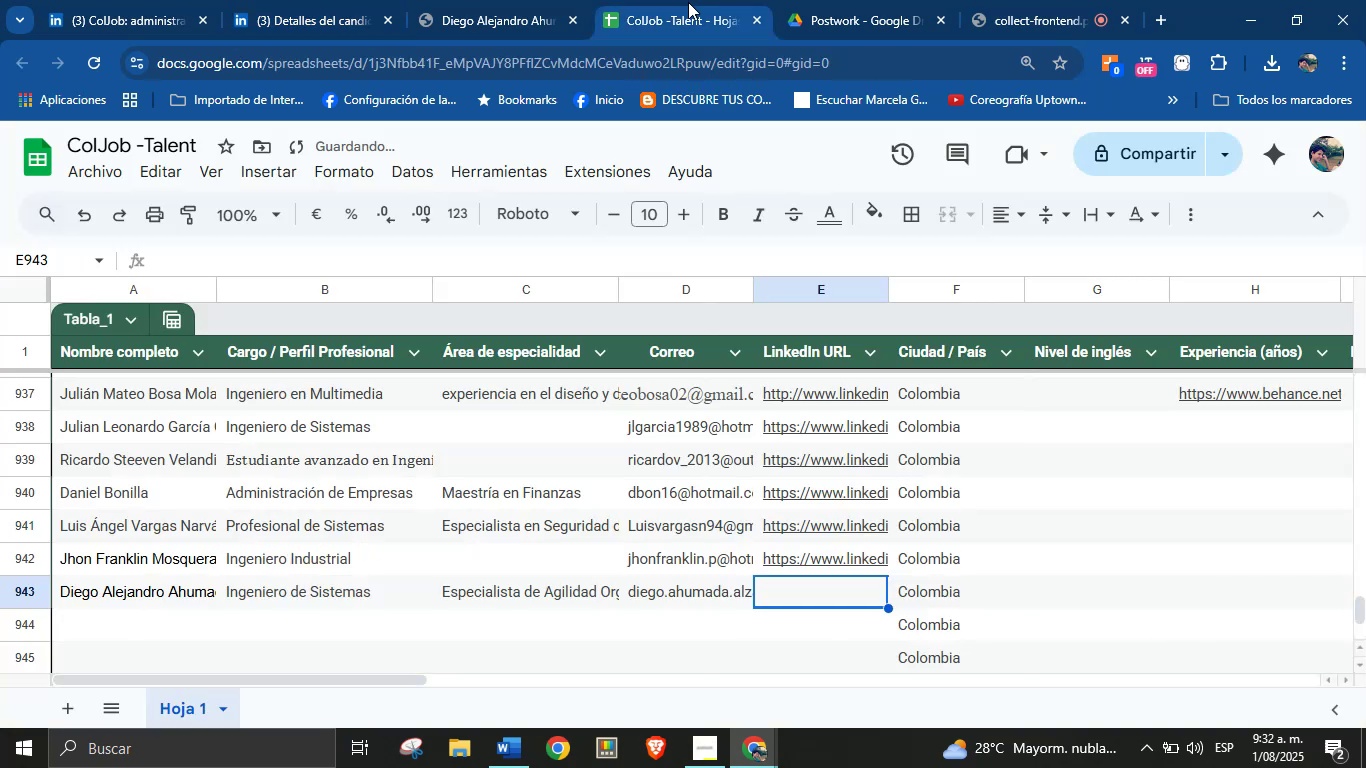 
key(Control+V)
 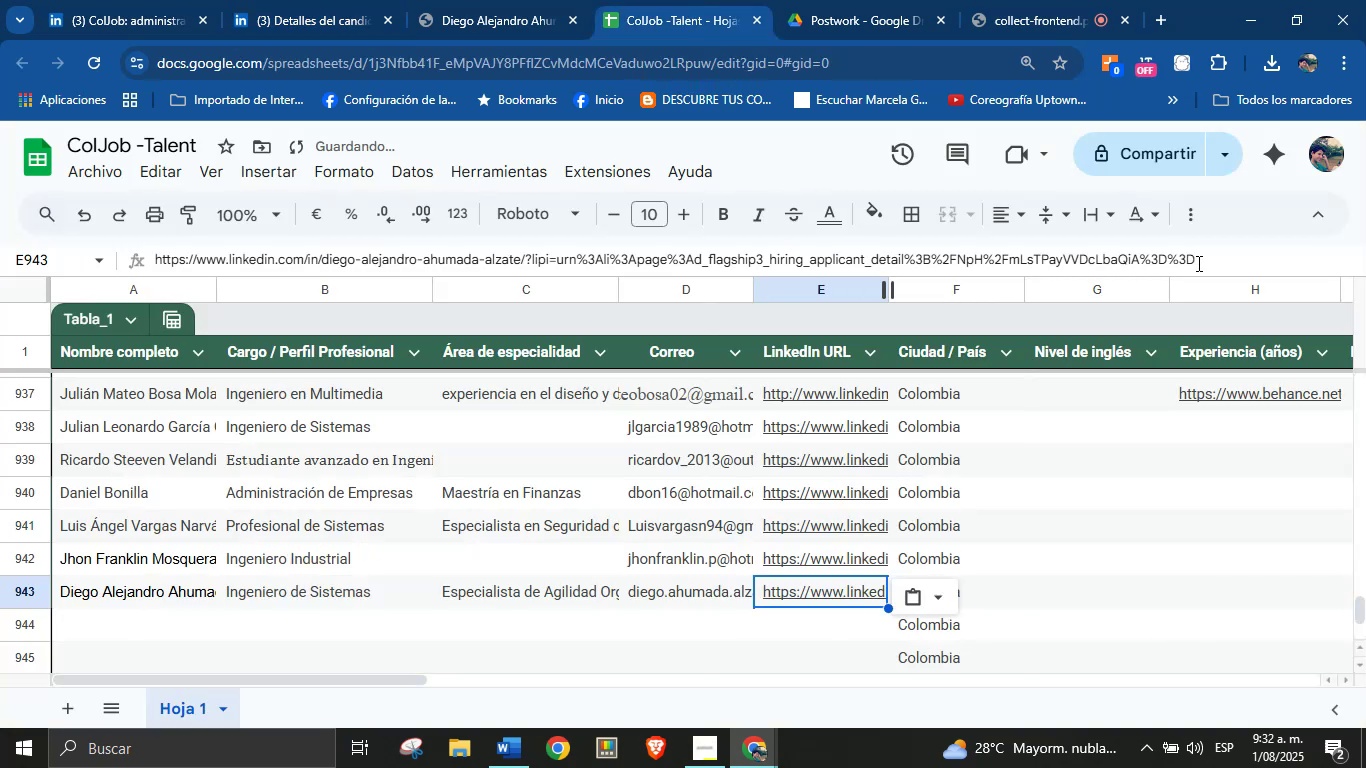 
left_click_drag(start_coordinate=[1223, 259], to_coordinate=[536, 257])
 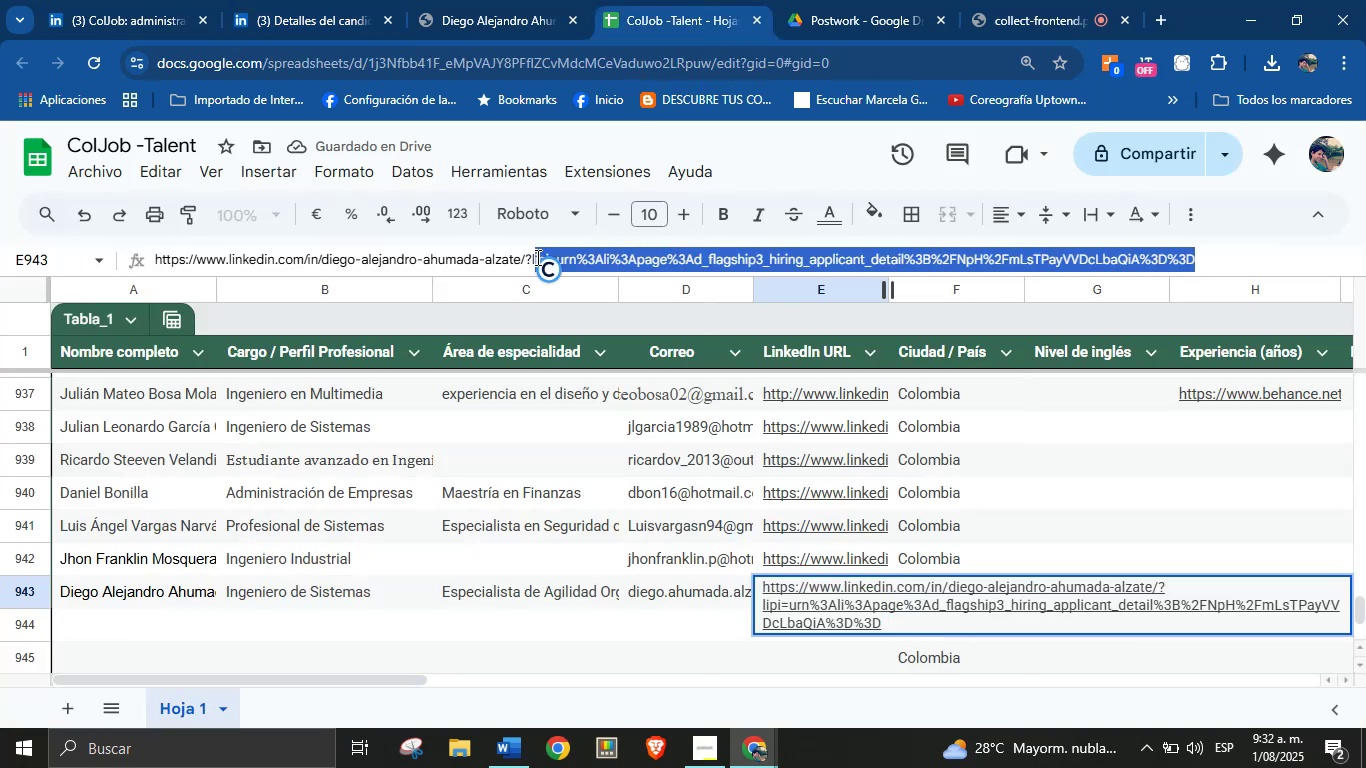 
key(Backspace)
 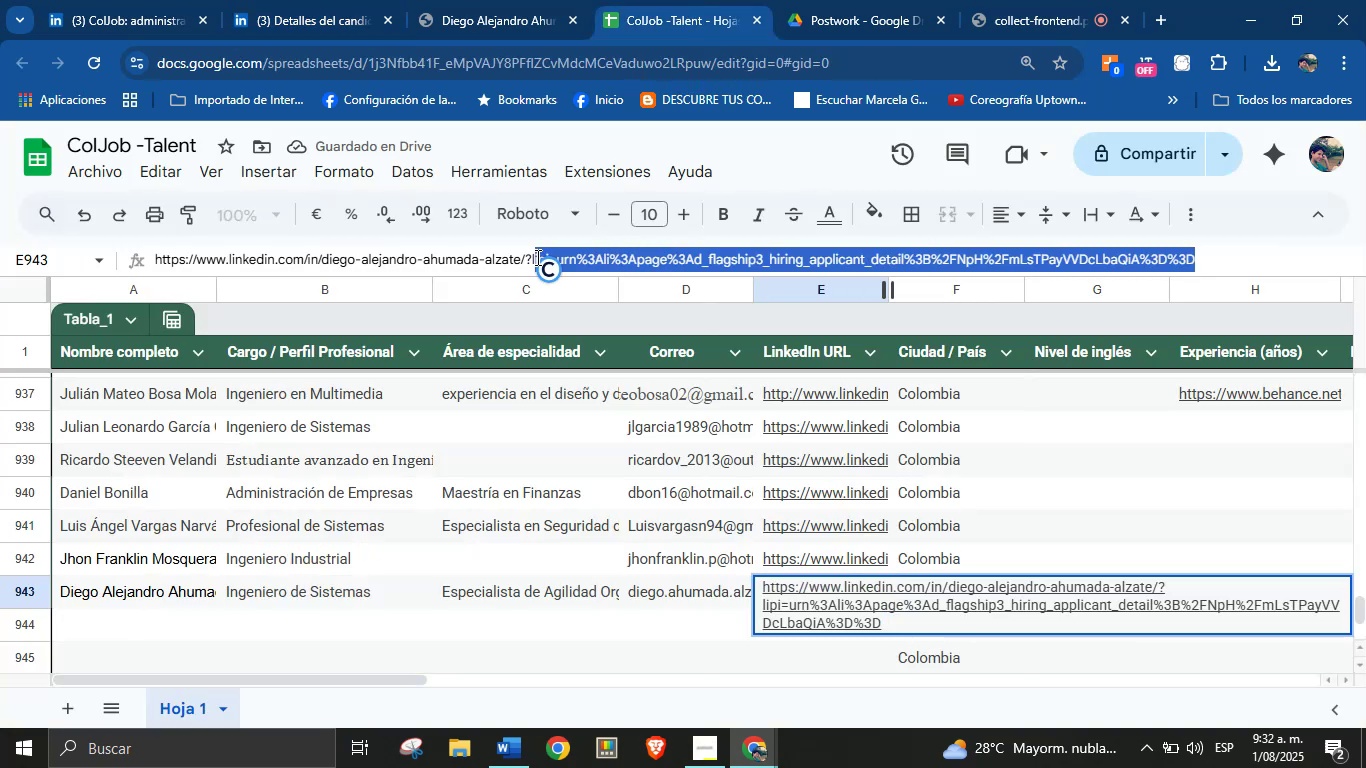 
key(Backspace)
 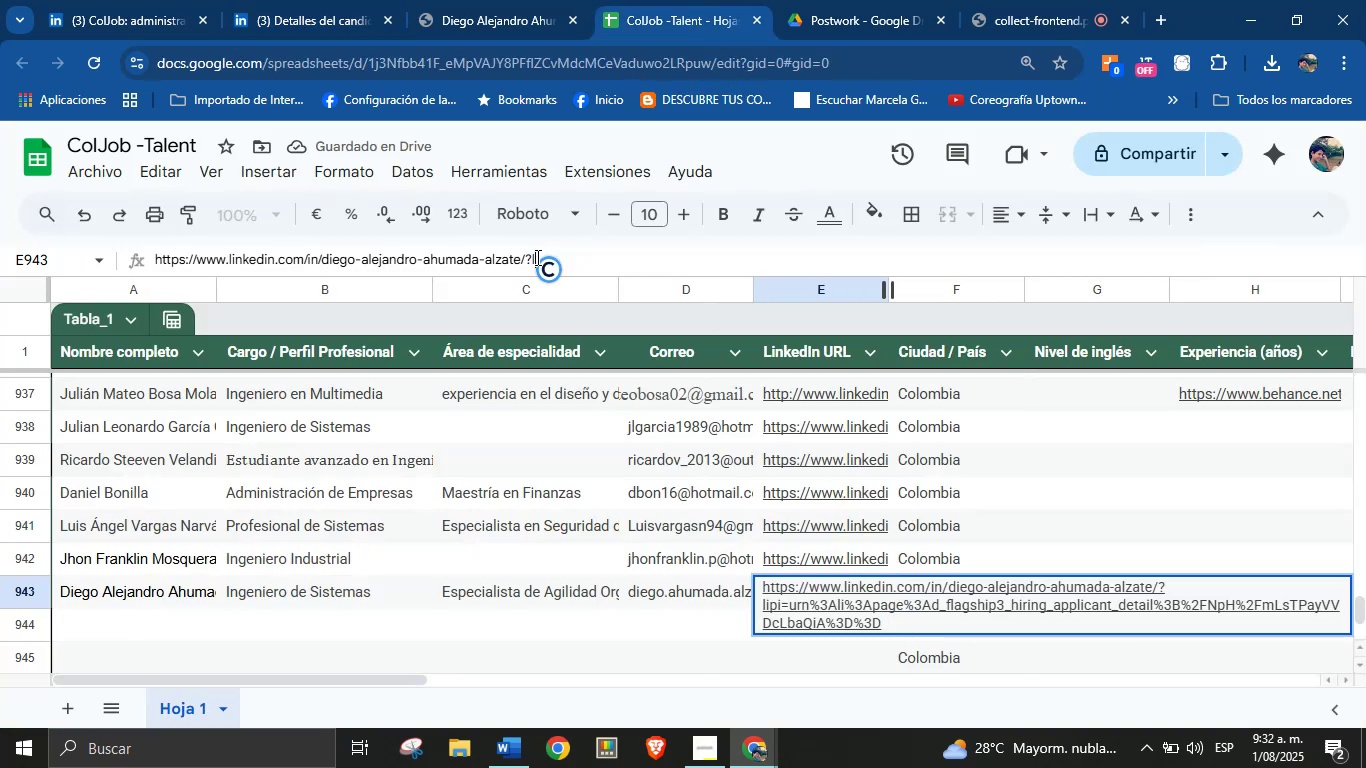 
key(Enter)
 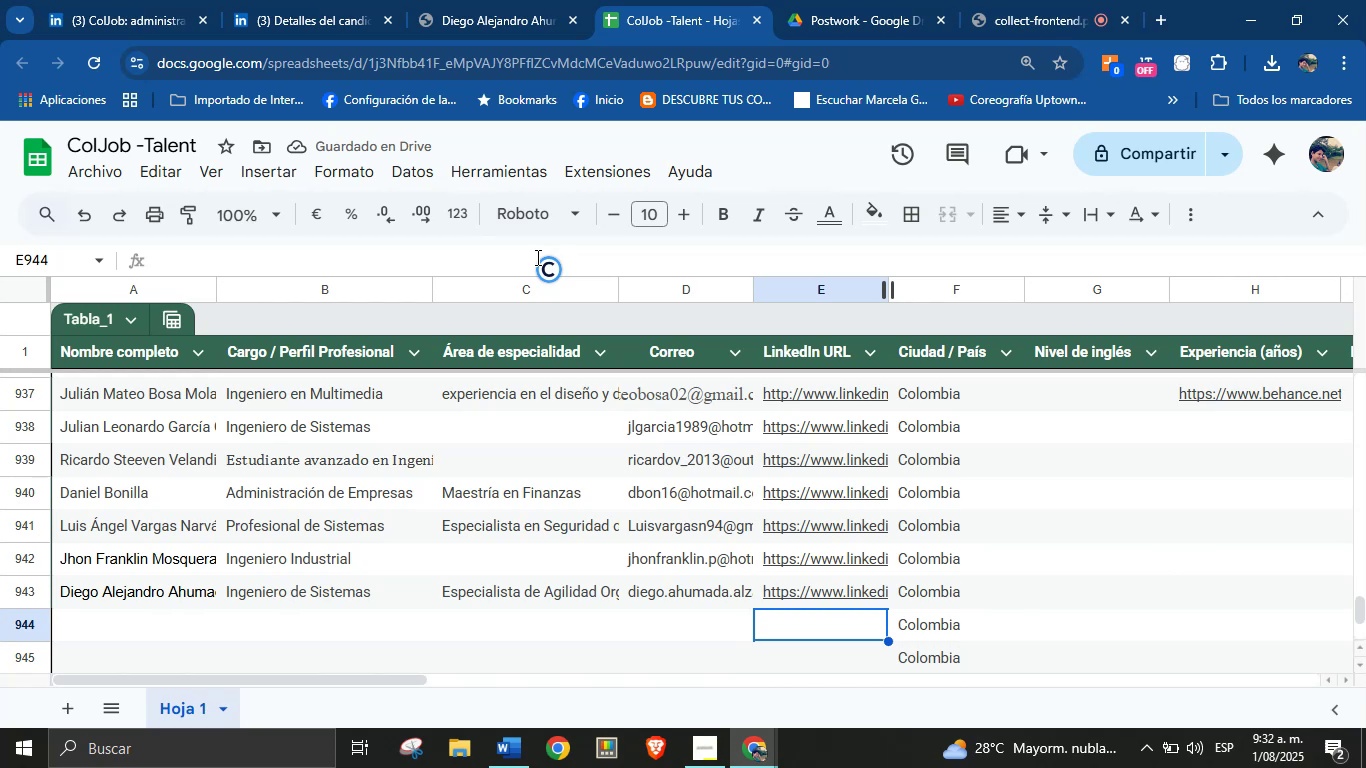 
wait(8.64)
 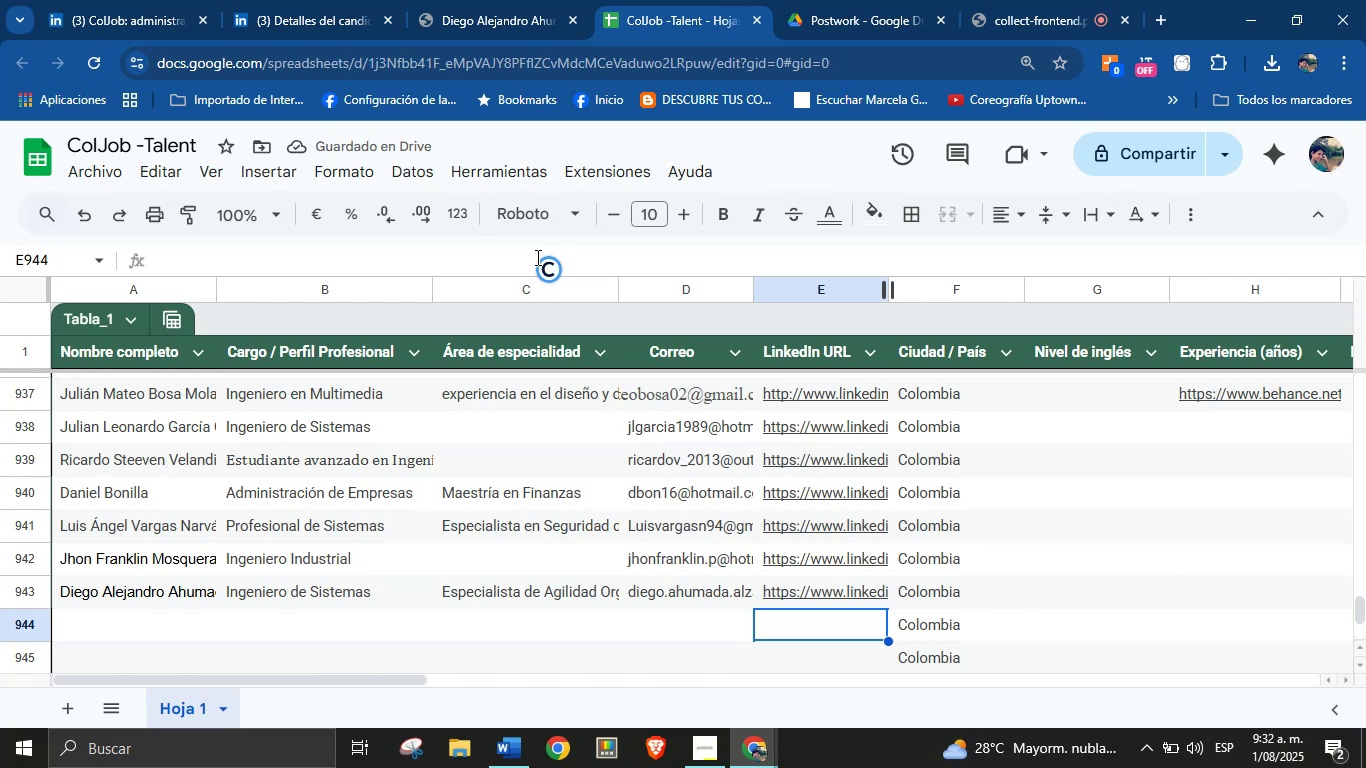 
left_click([134, 619])
 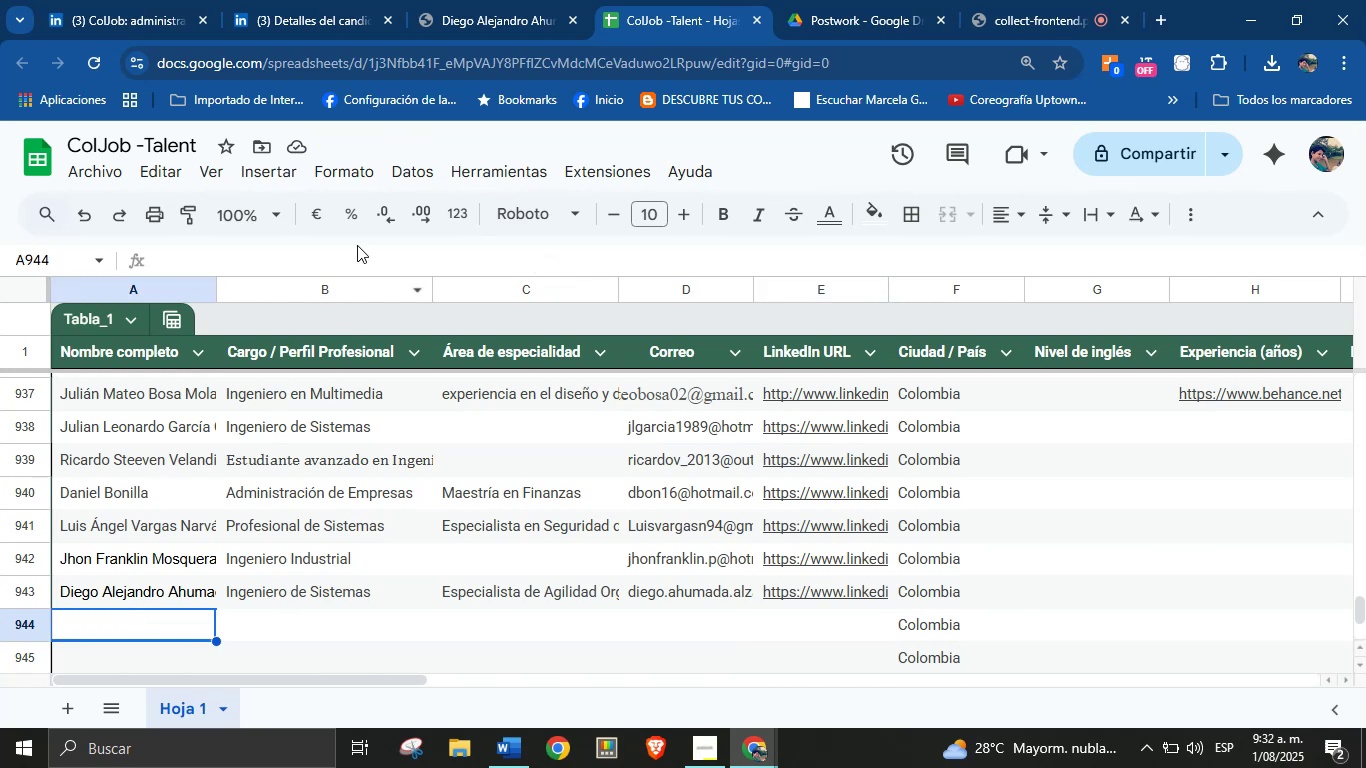 
left_click([507, 0])
 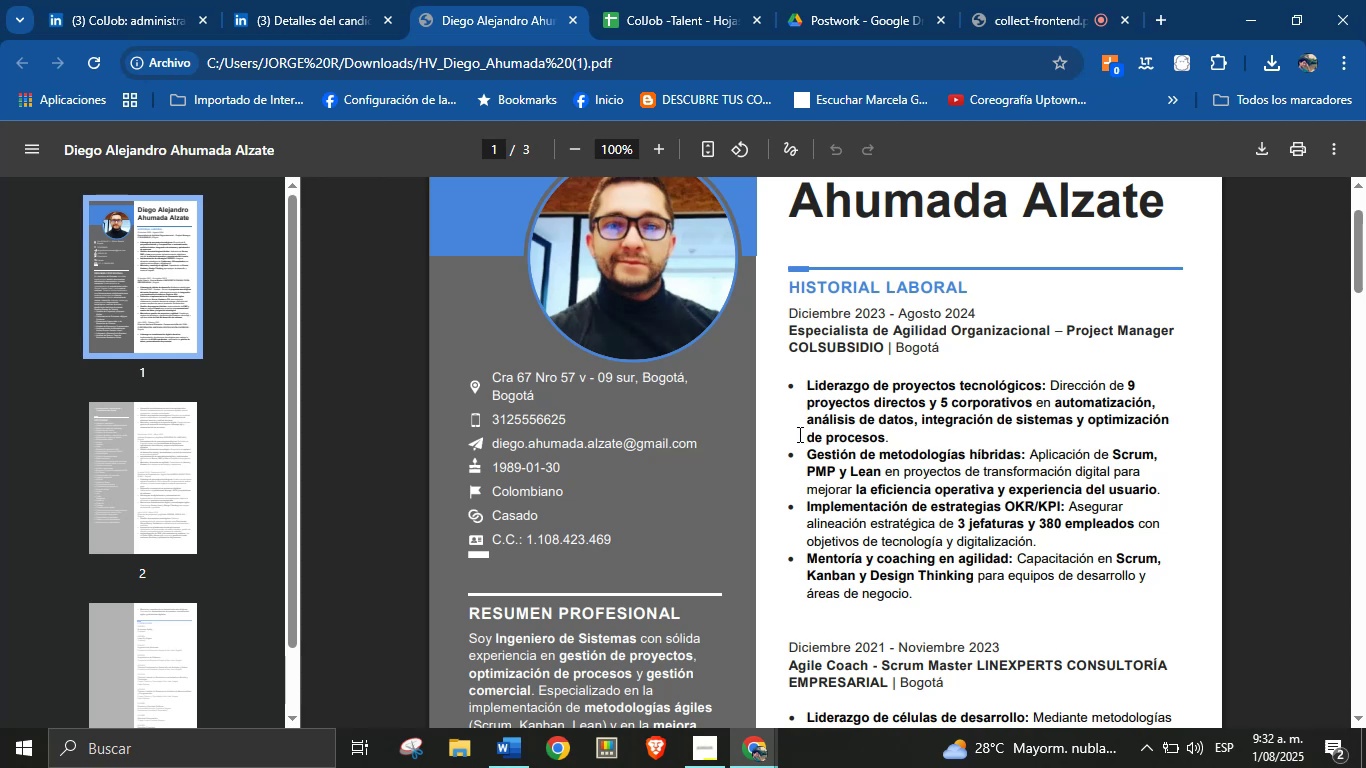 
wait(10.38)
 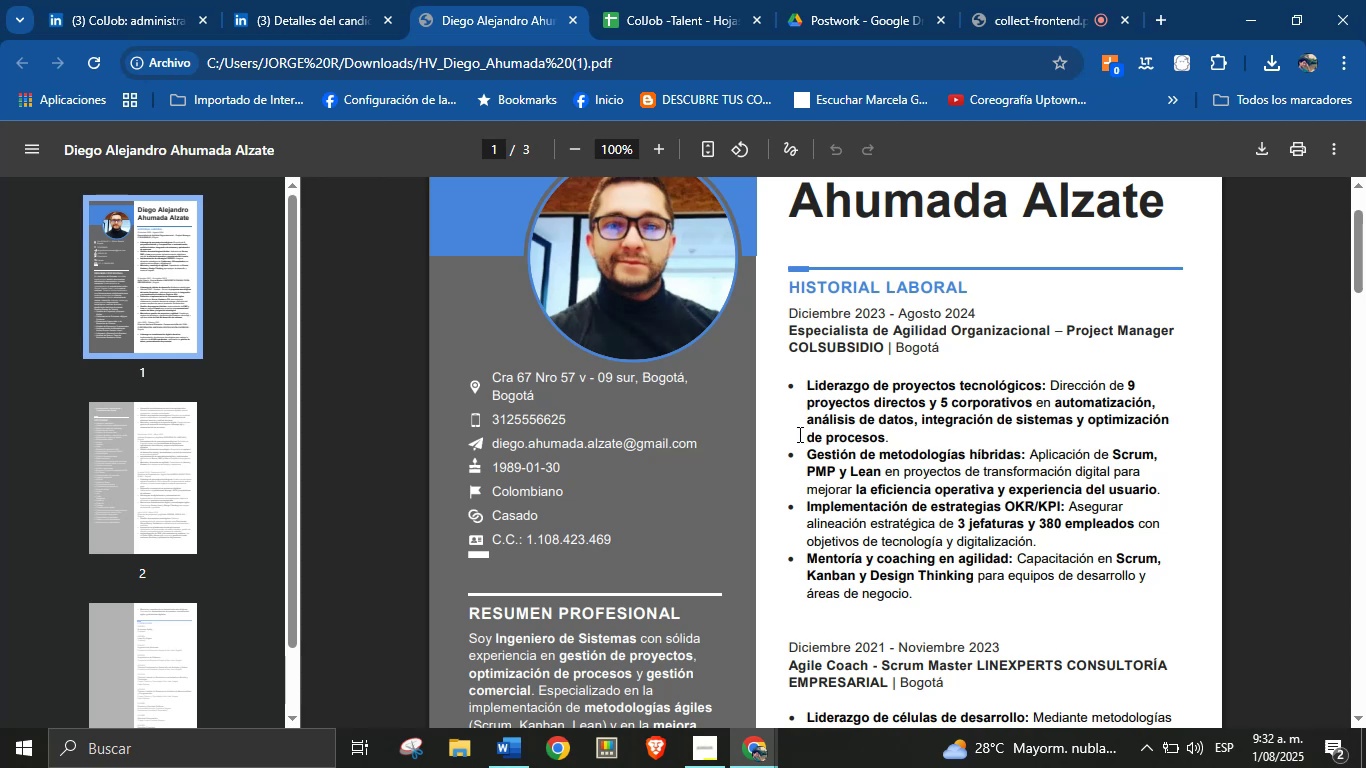 
double_click([613, 0])
 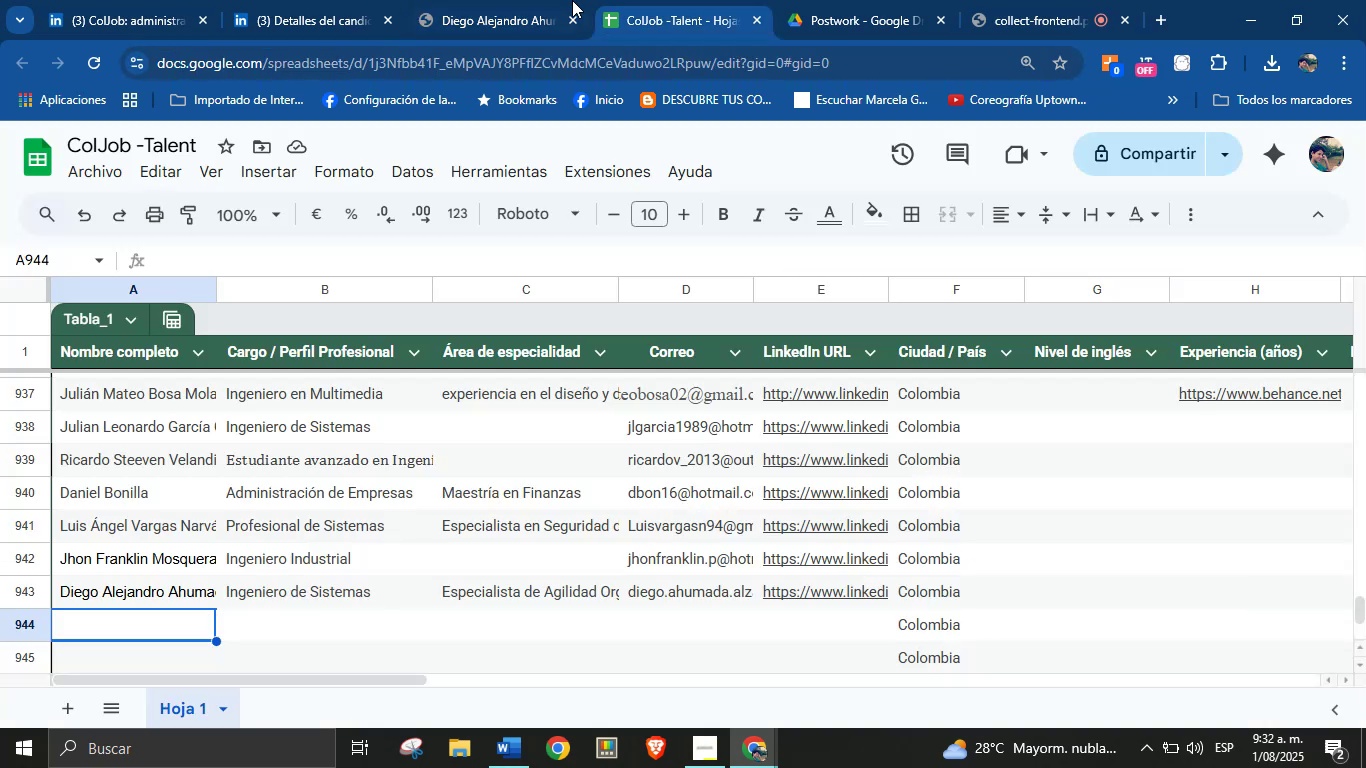 
left_click([554, 0])
 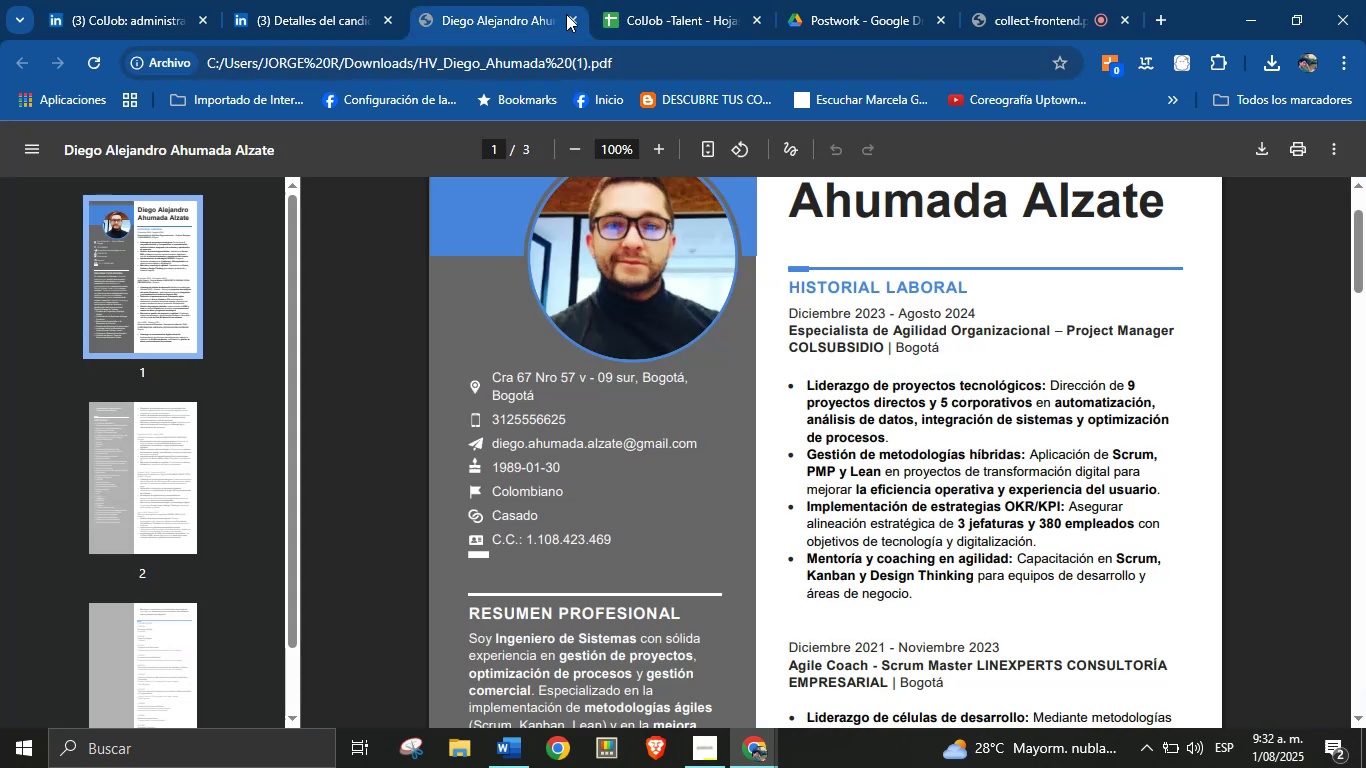 
left_click([566, 14])
 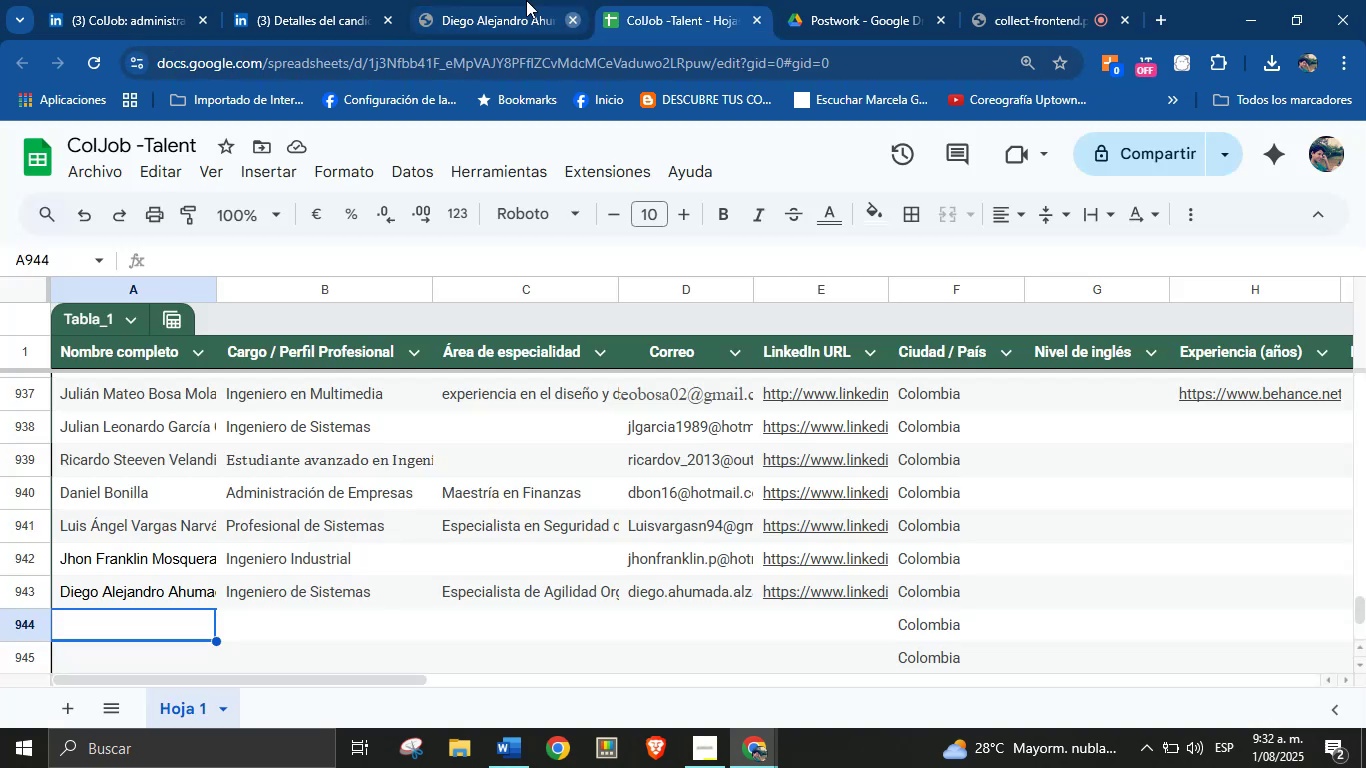 
left_click([367, 0])
 